 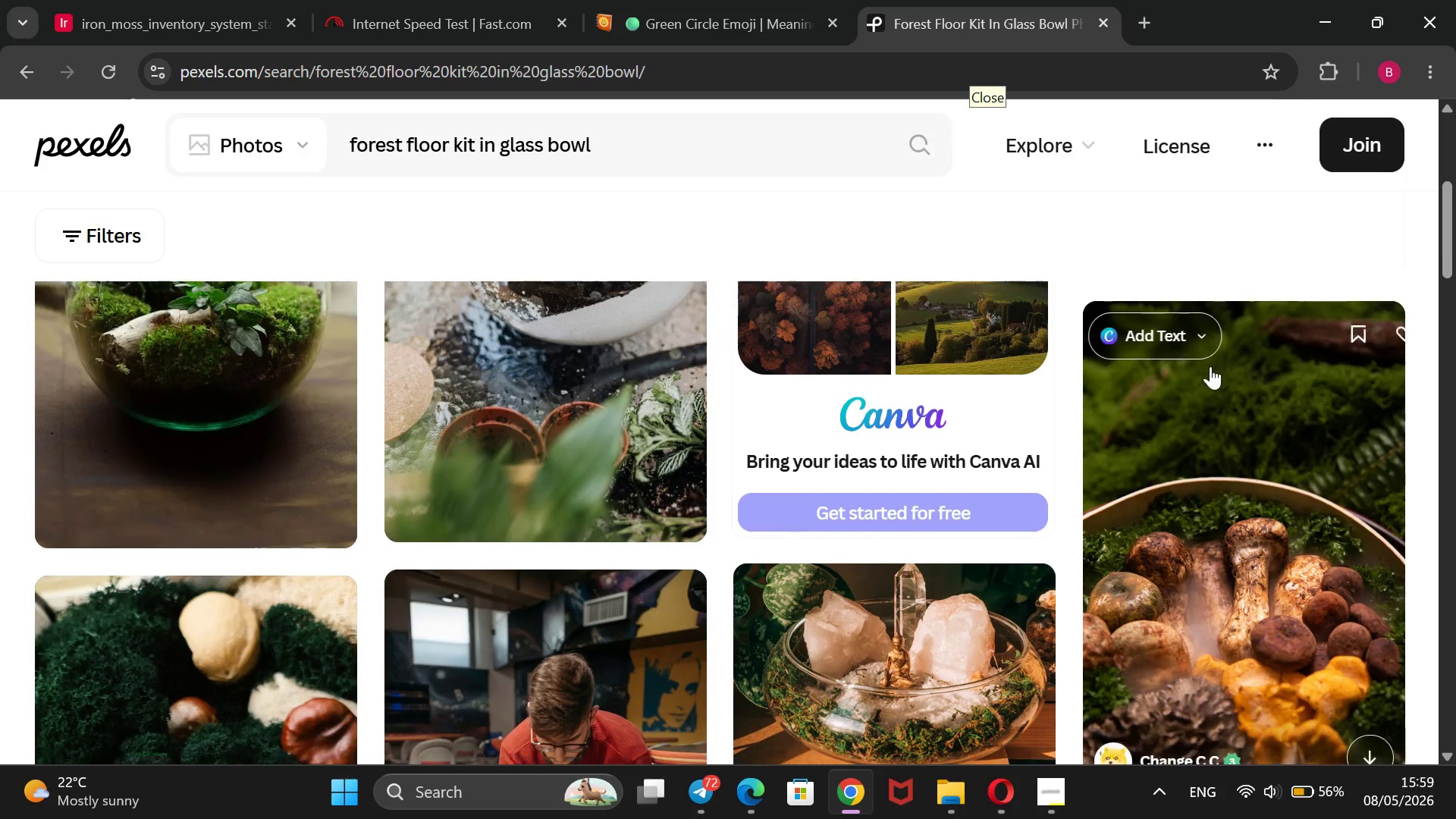 
scroll: coordinate [1210, 366], scroll_direction: down, amount: 3.0
 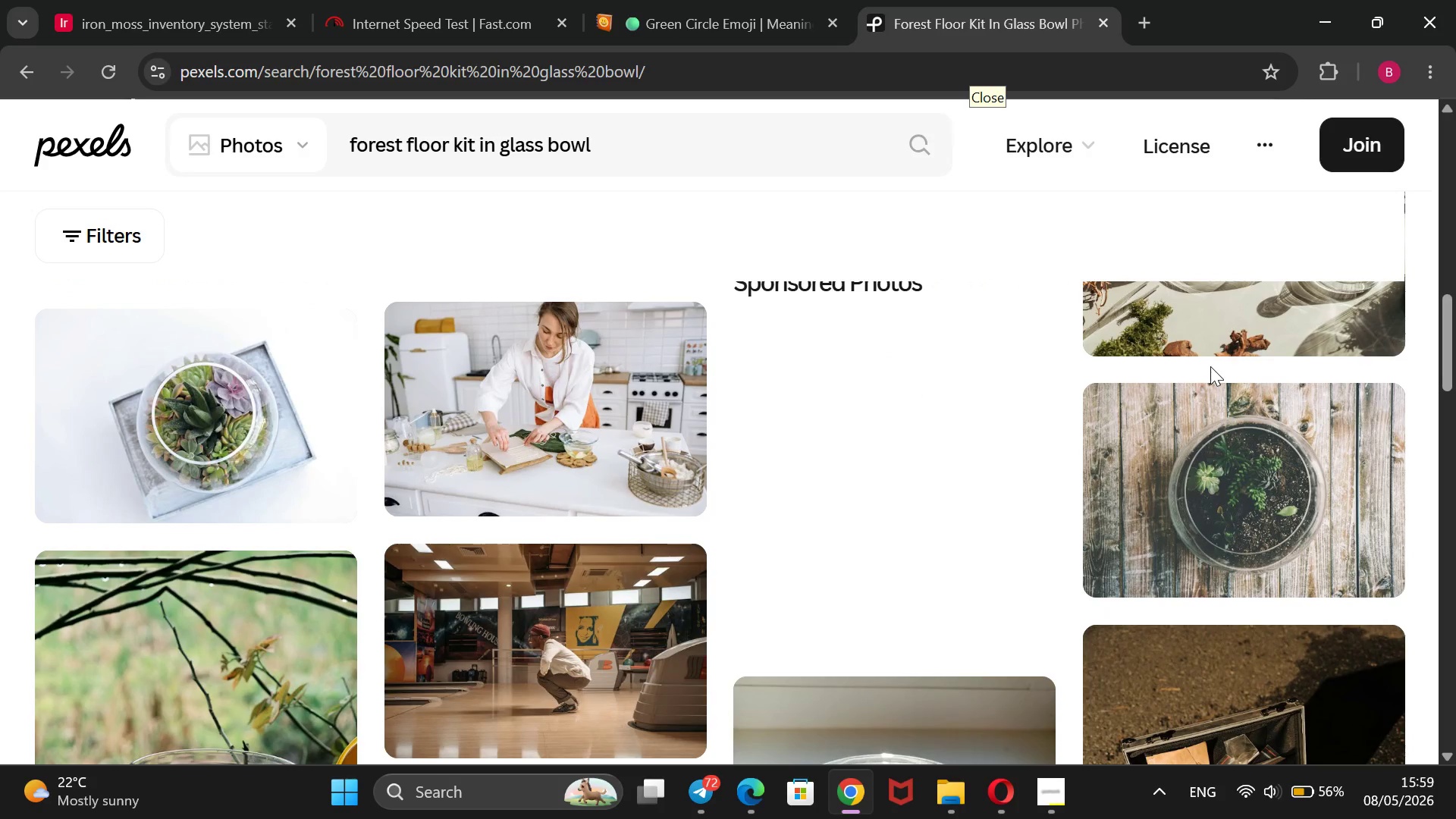 
wait(9.68)
 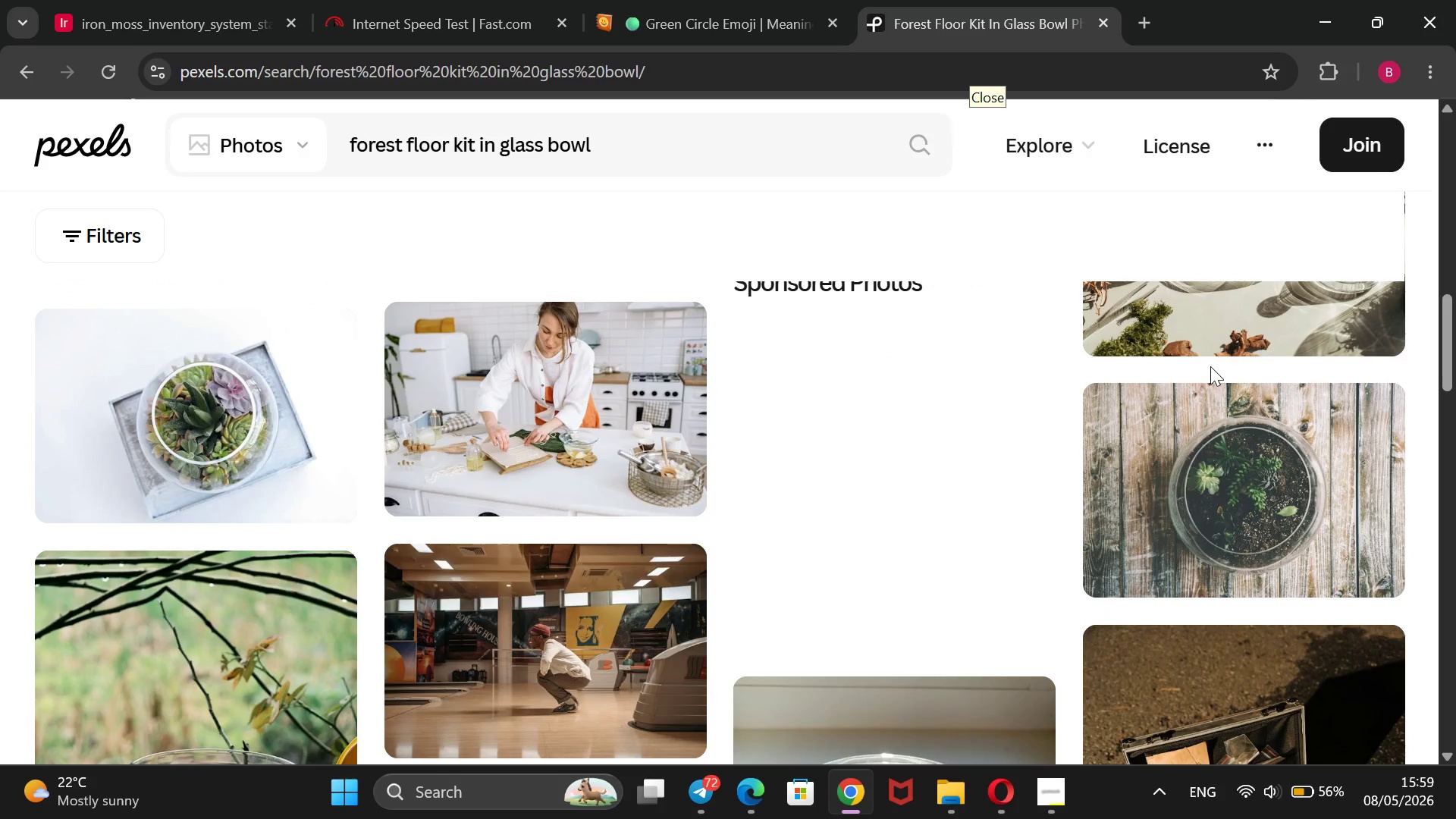 
scroll: coordinate [1210, 366], scroll_direction: down, amount: 3.0
 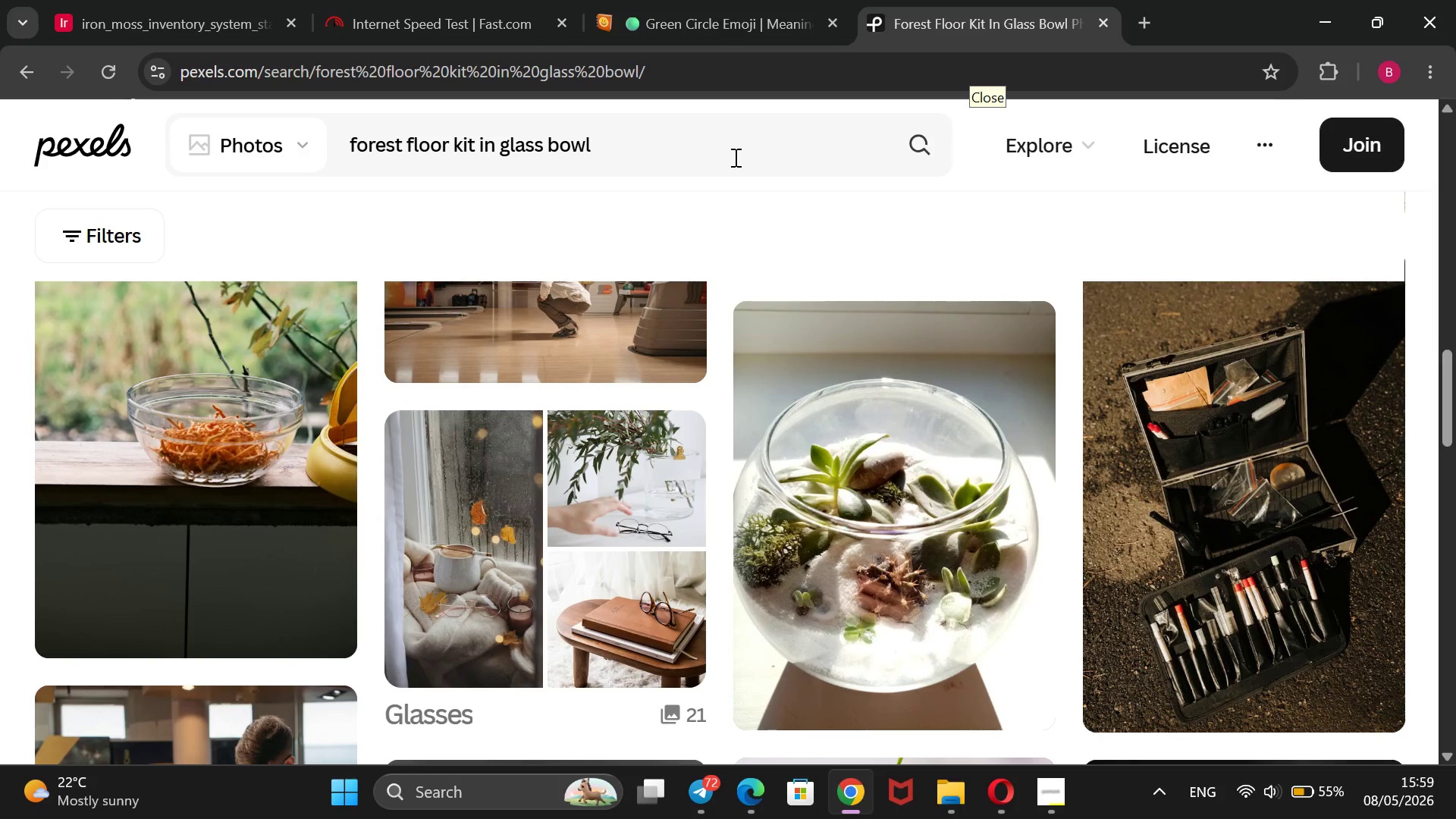 
wait(11.11)
 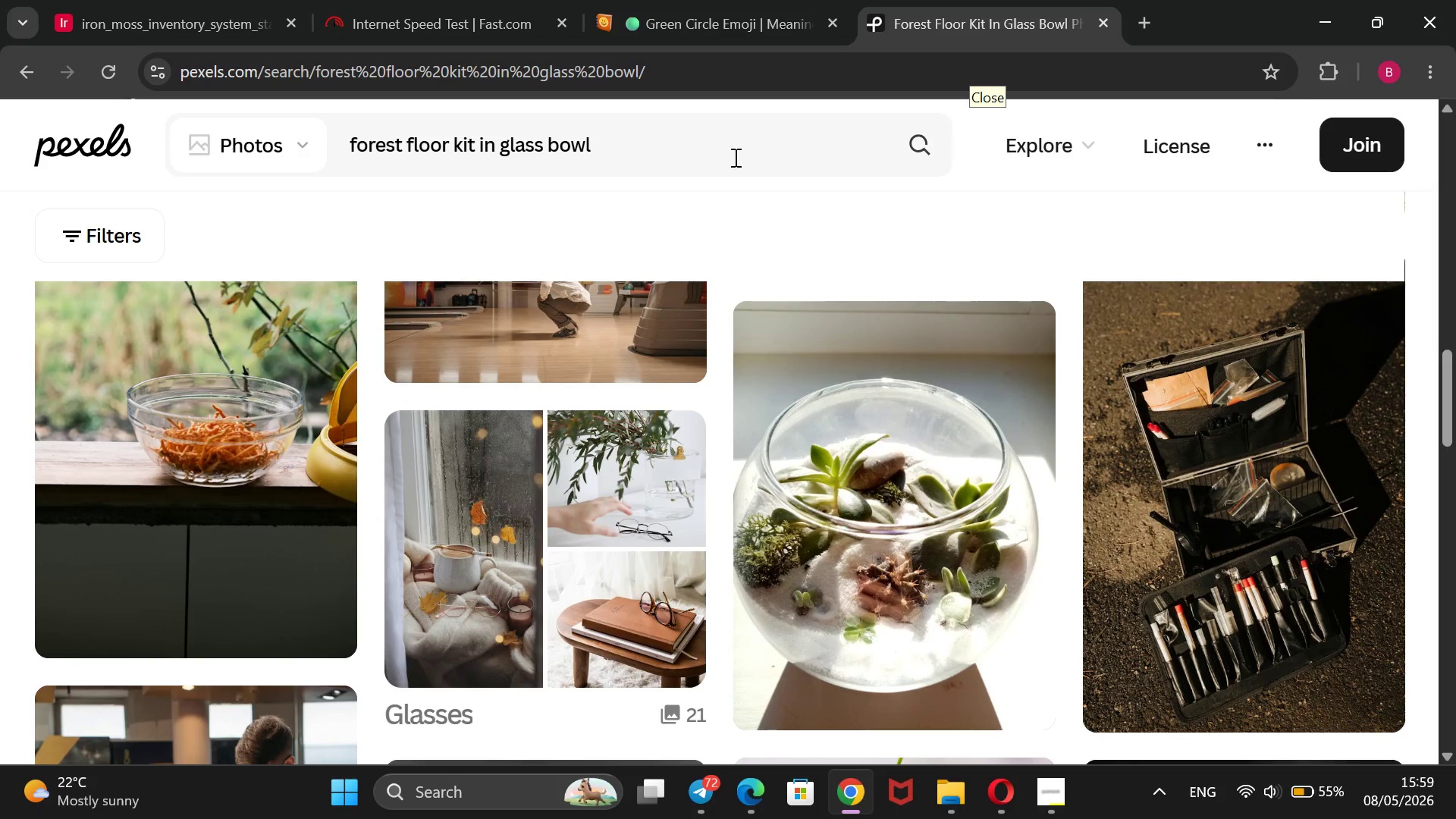 
left_click_drag(start_coordinate=[500, 143], to_coordinate=[355, 157])
 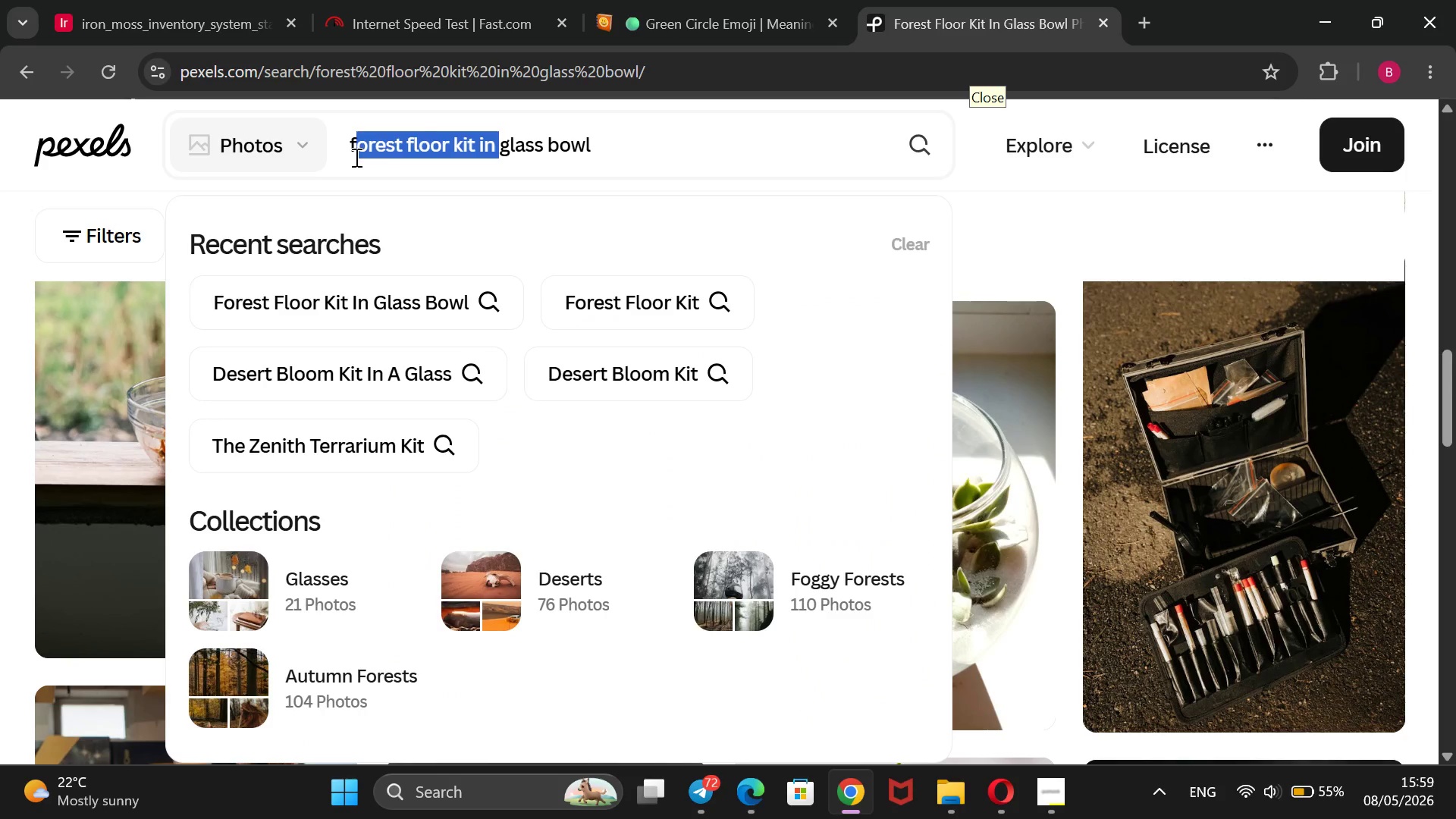 
key(Backspace)
 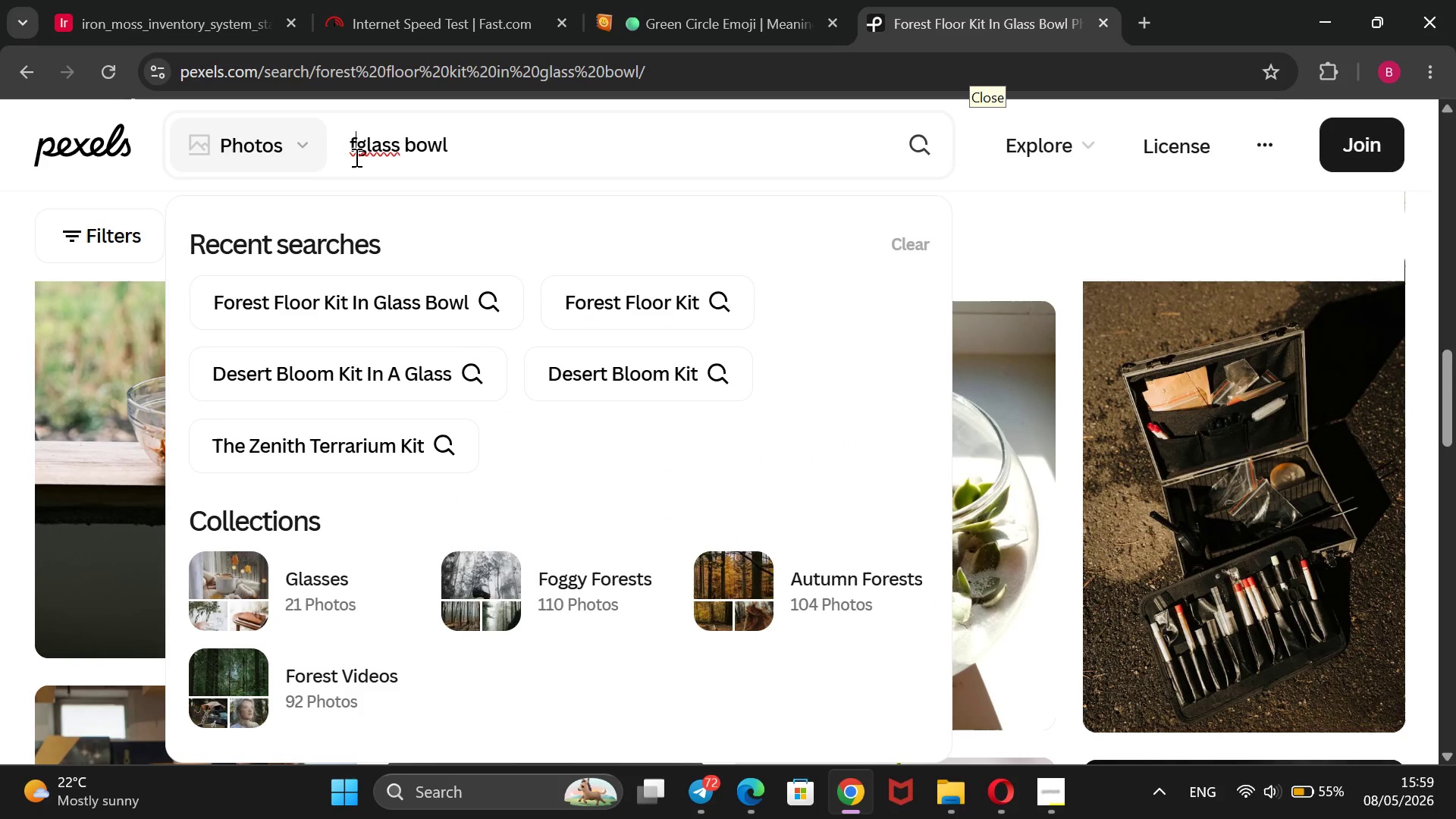 
key(Backspace)
 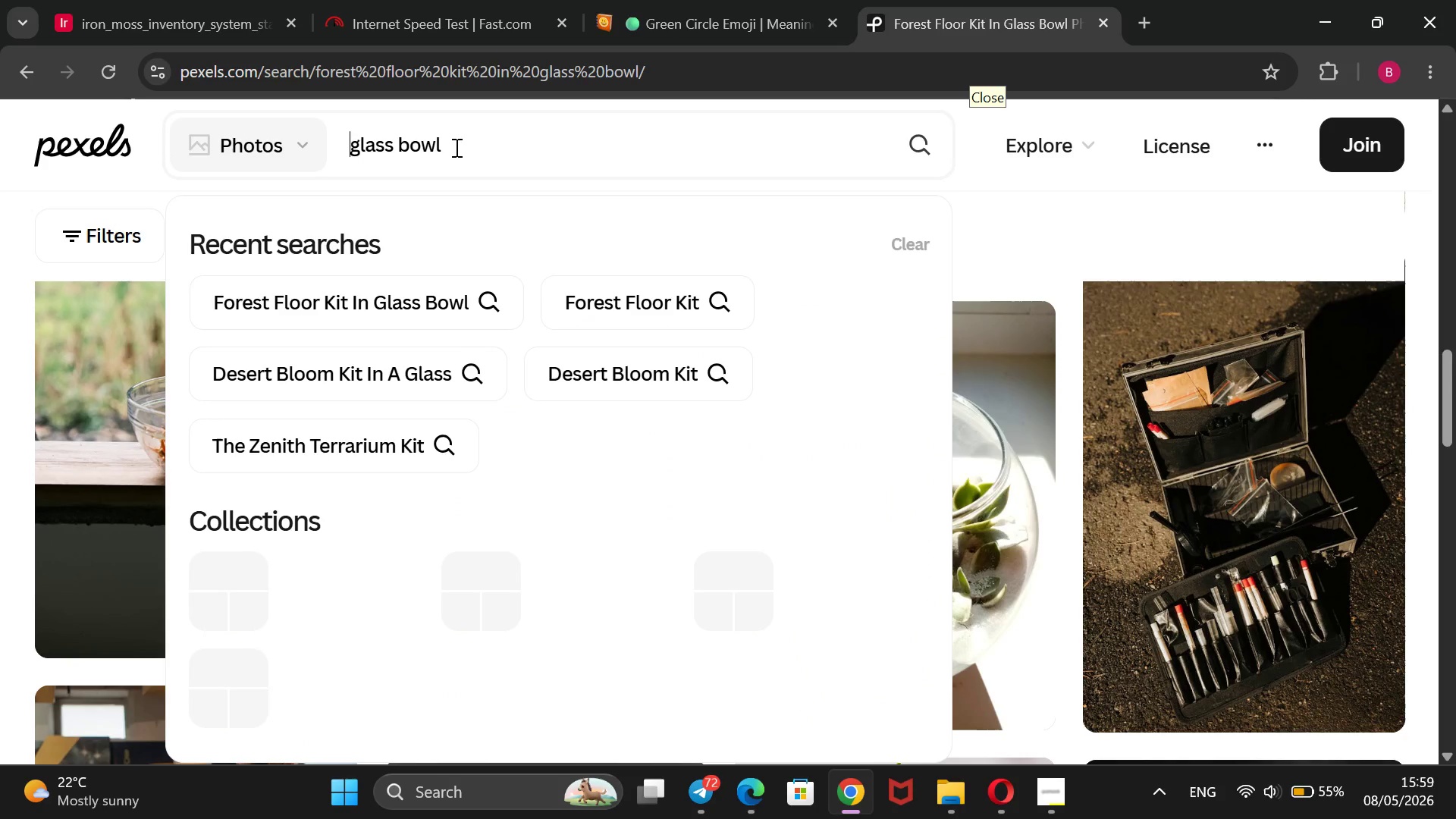 
left_click([455, 147])
 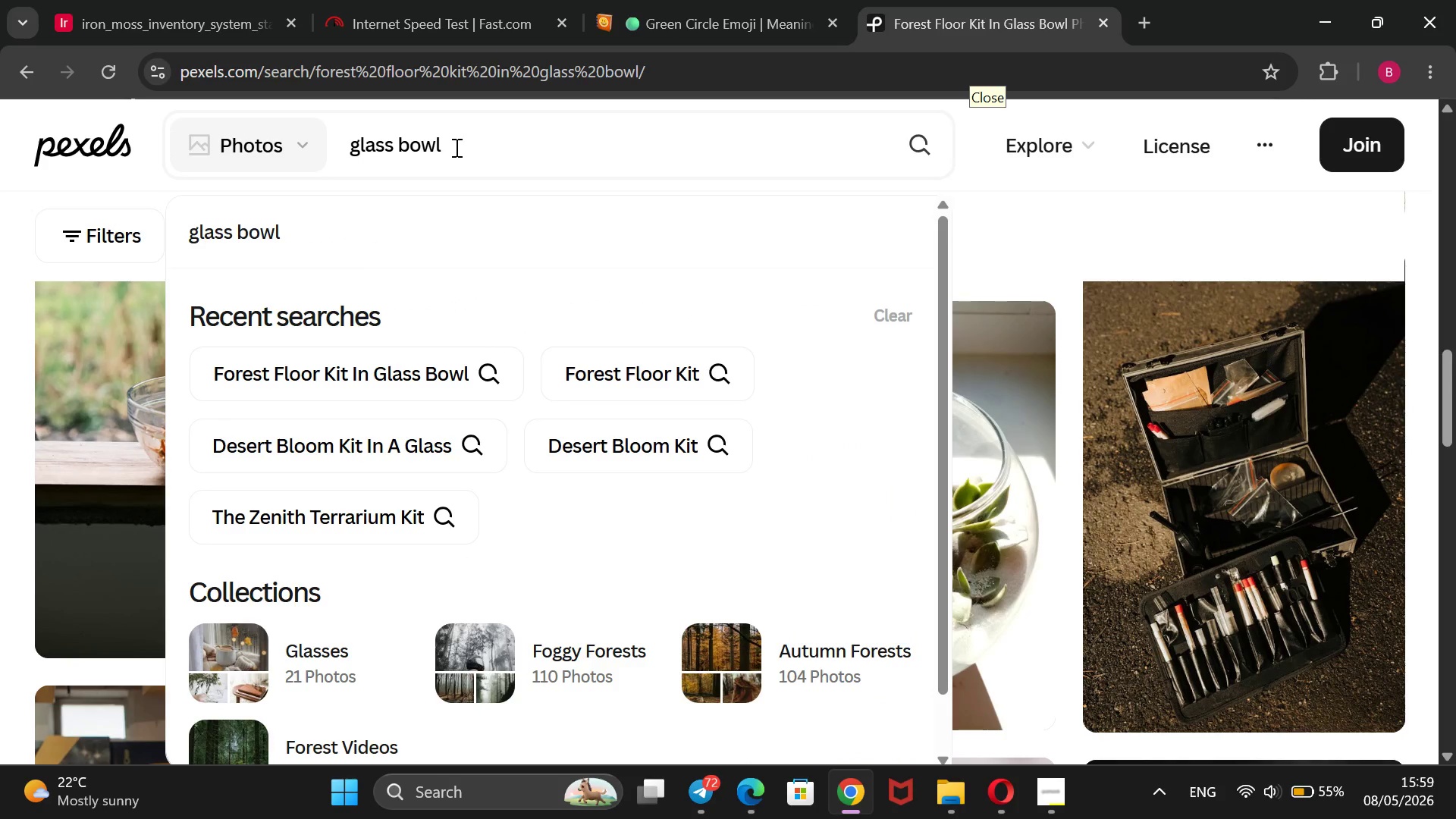 
type( filled with red lava ana)
key(Backspace)
type(d sheet moss)
 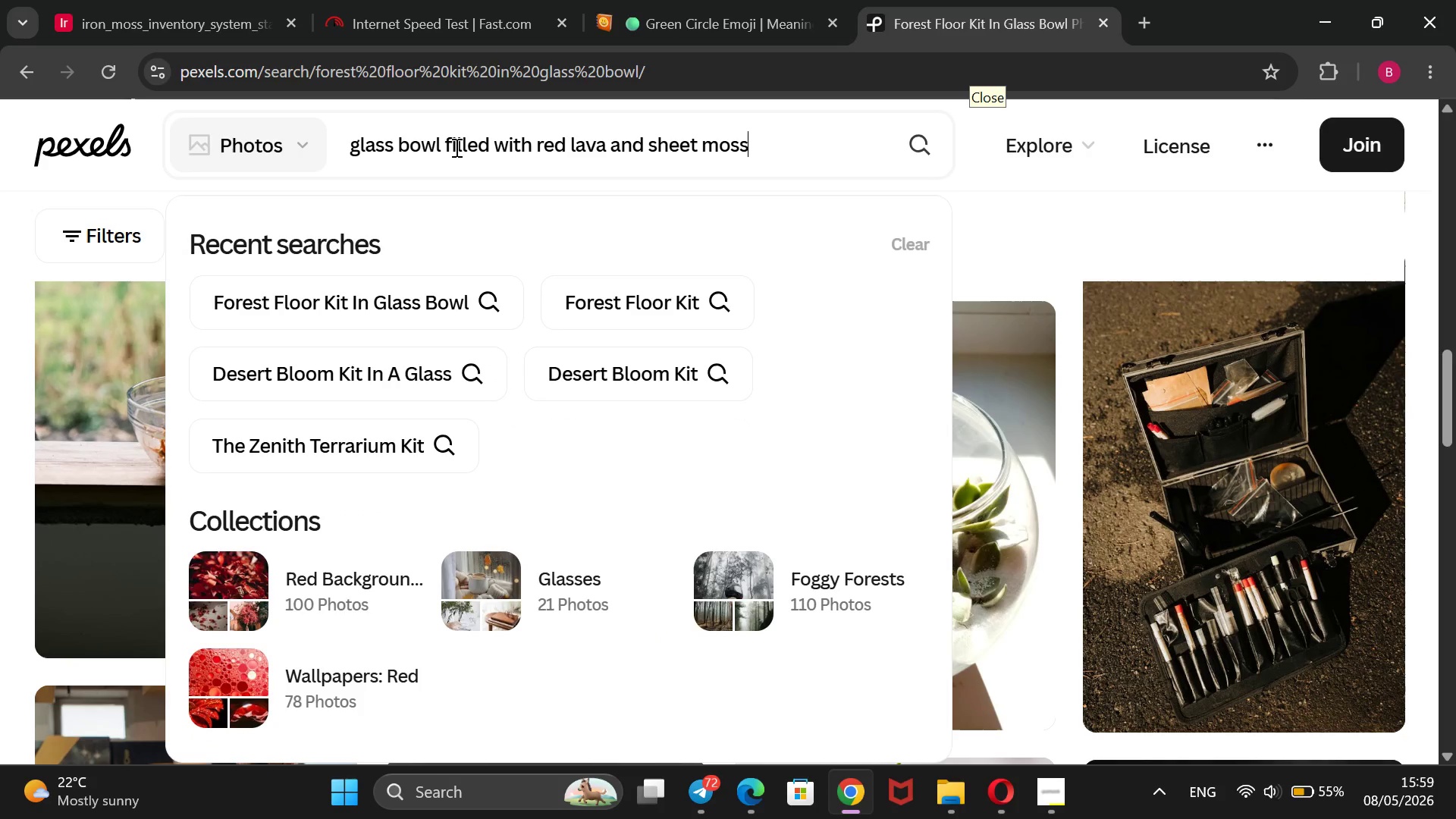 
key(Enter)
 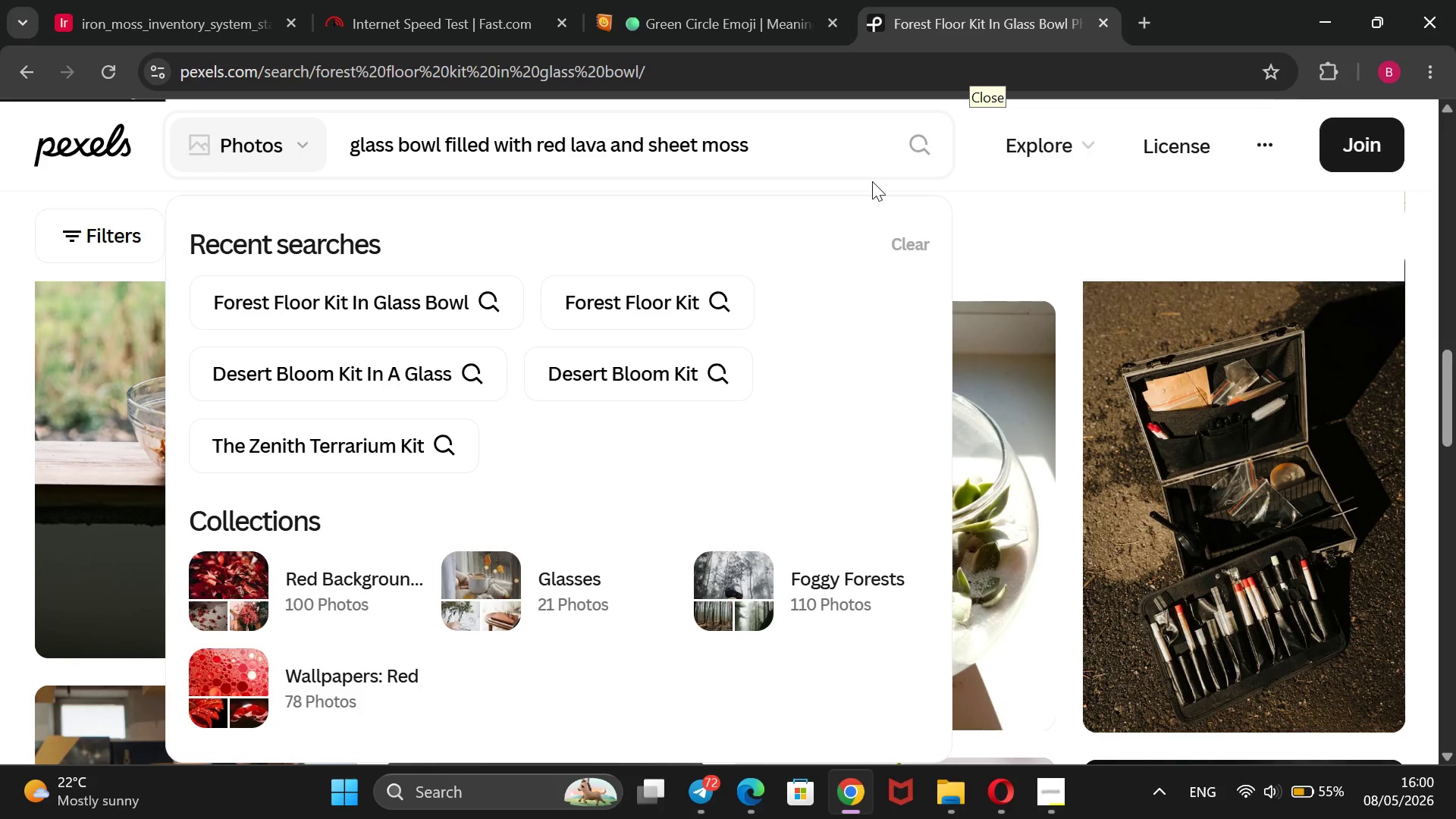 
wait(8.89)
 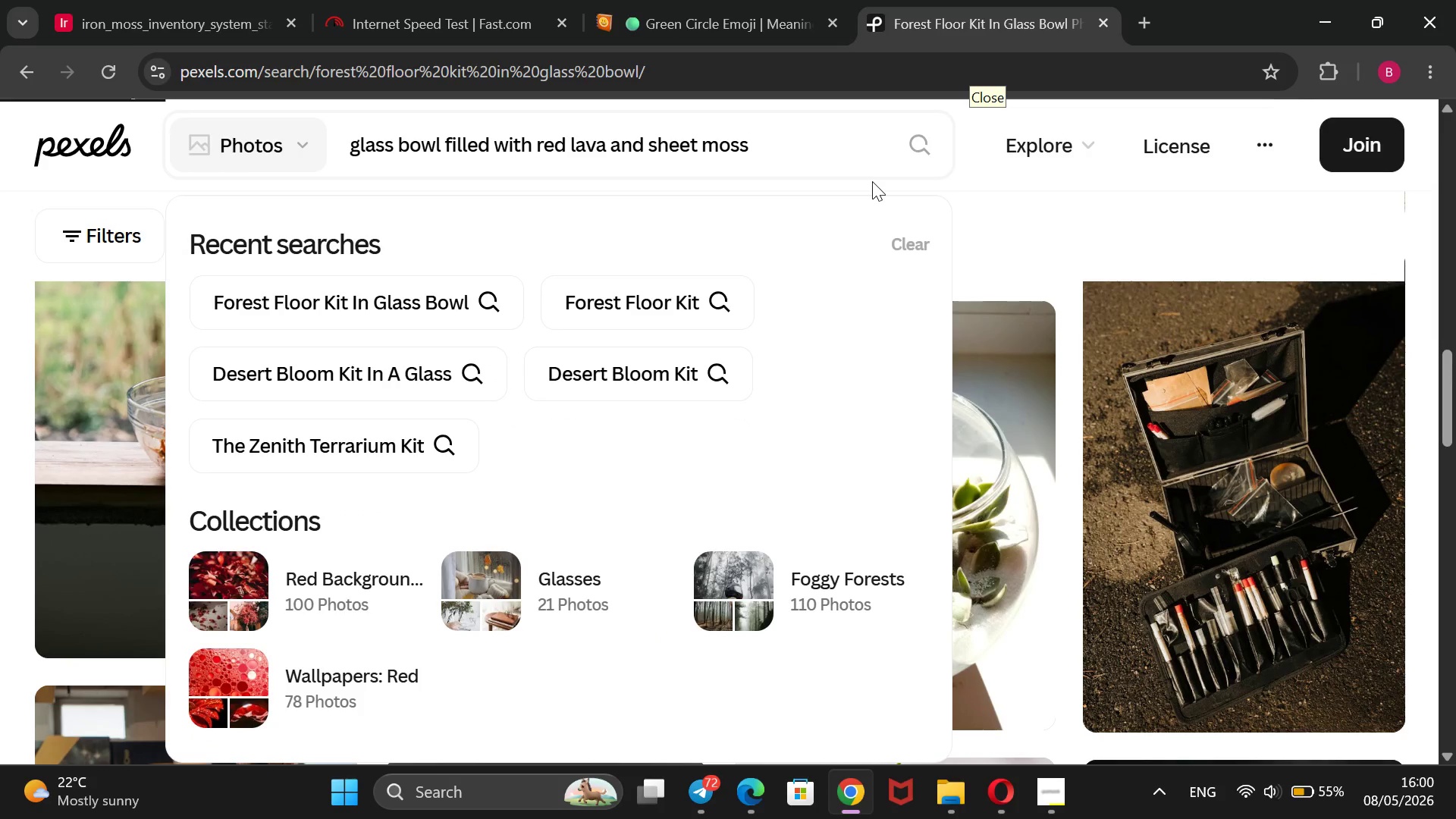 
scroll: coordinate [1023, 228], scroll_direction: down, amount: 4.0
 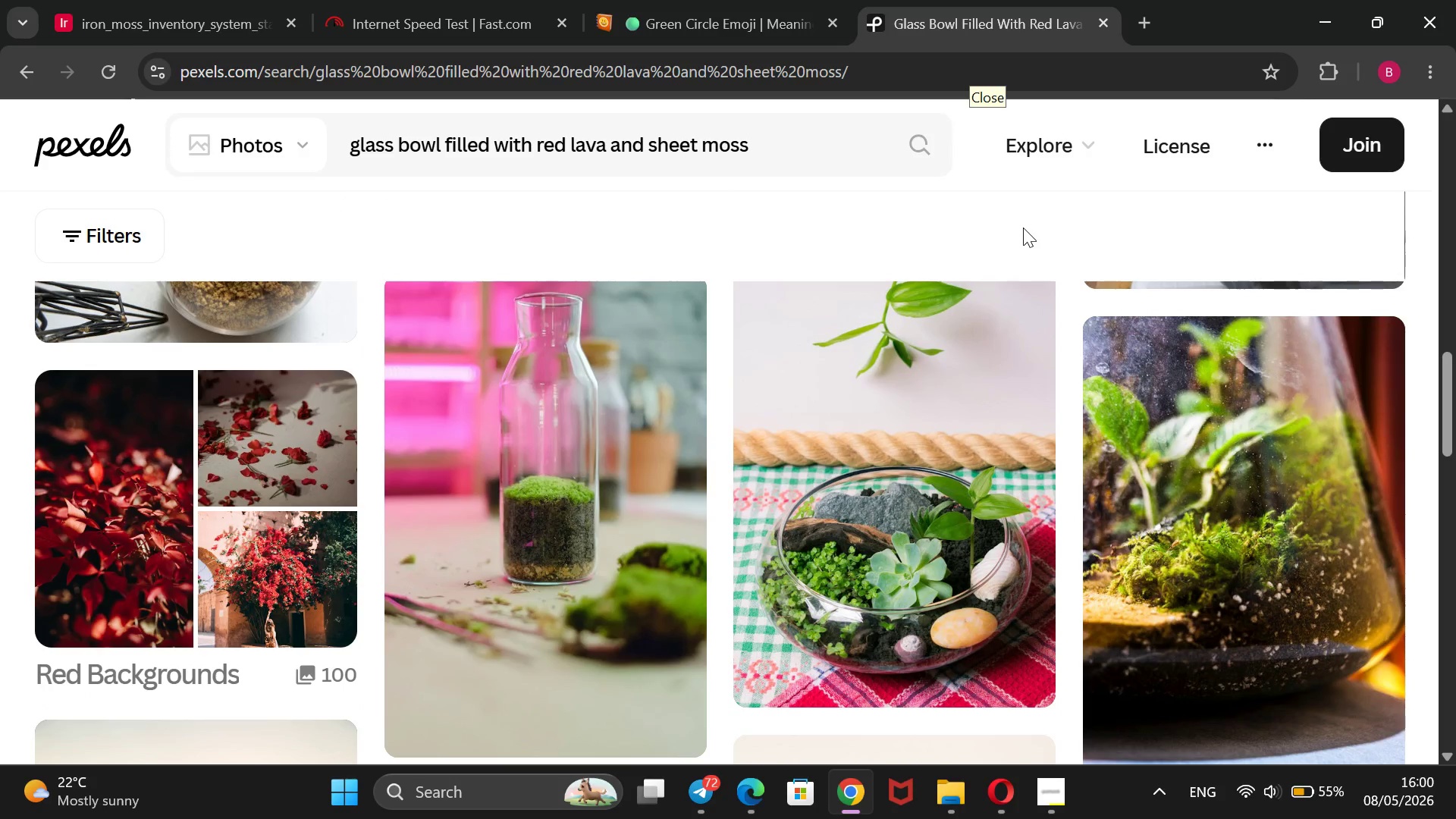 
scroll: coordinate [1023, 228], scroll_direction: up, amount: 4.0
 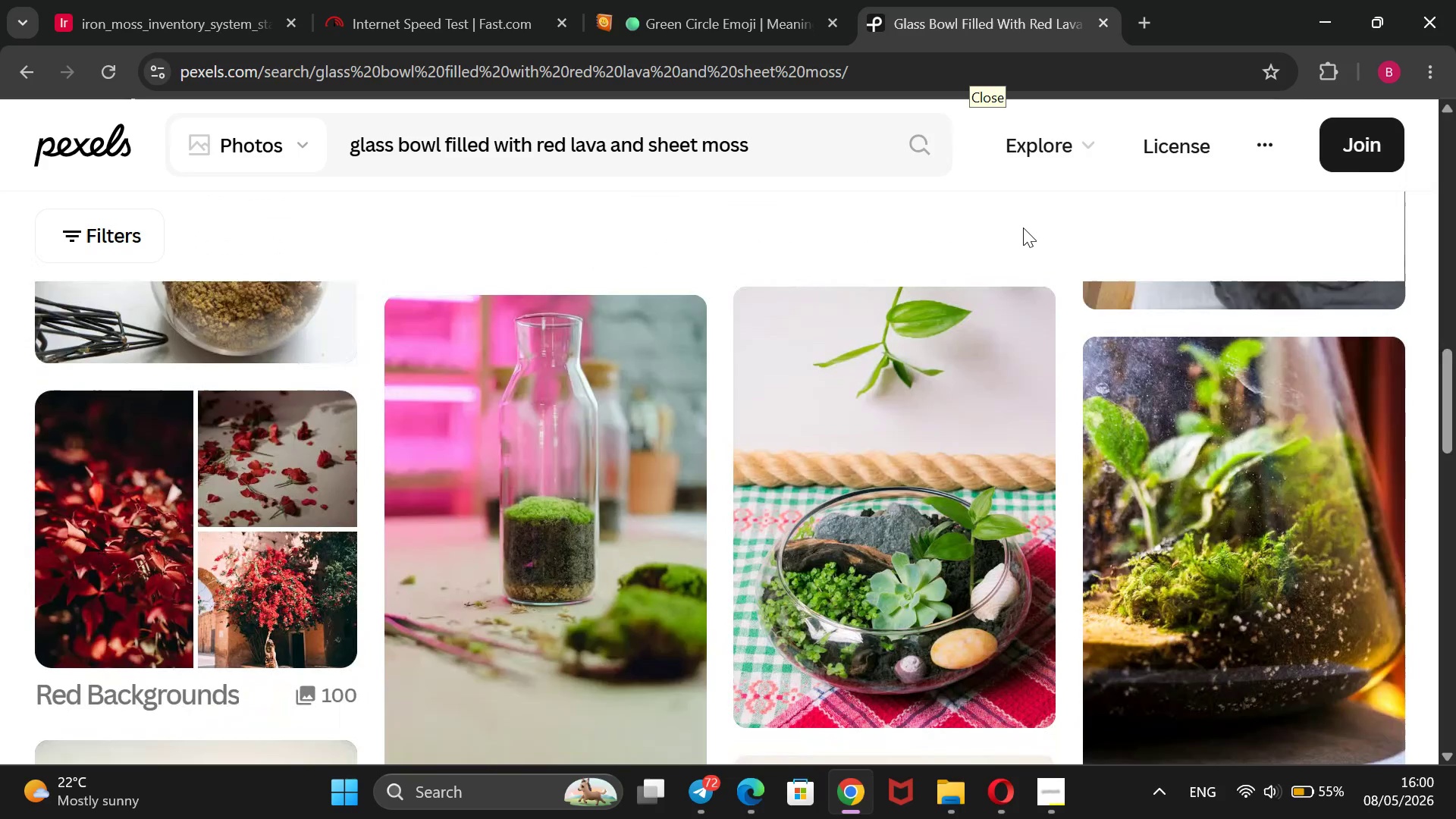 
scroll: coordinate [1023, 228], scroll_direction: down, amount: 4.0
 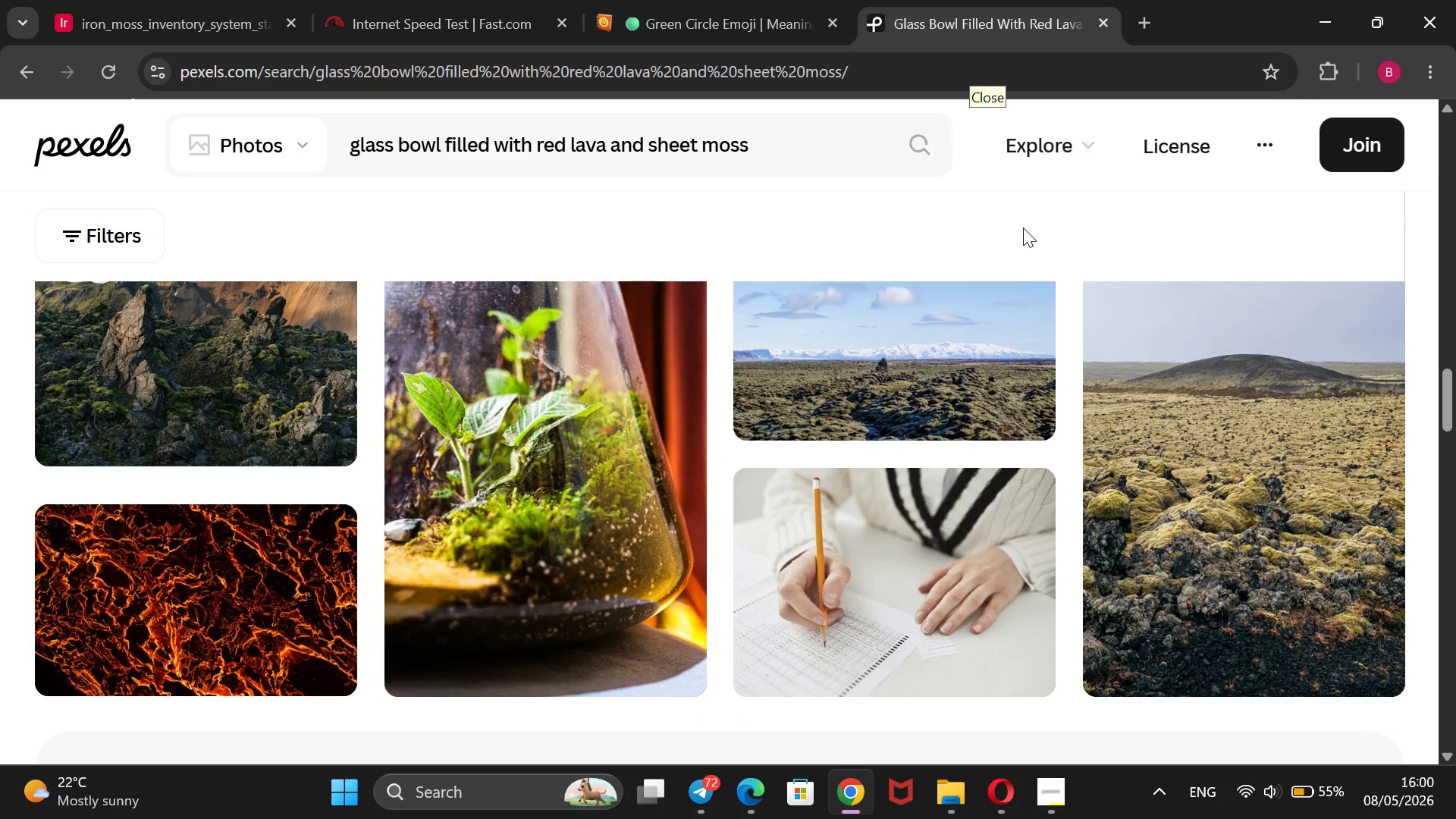 
left_click([607, 147])
 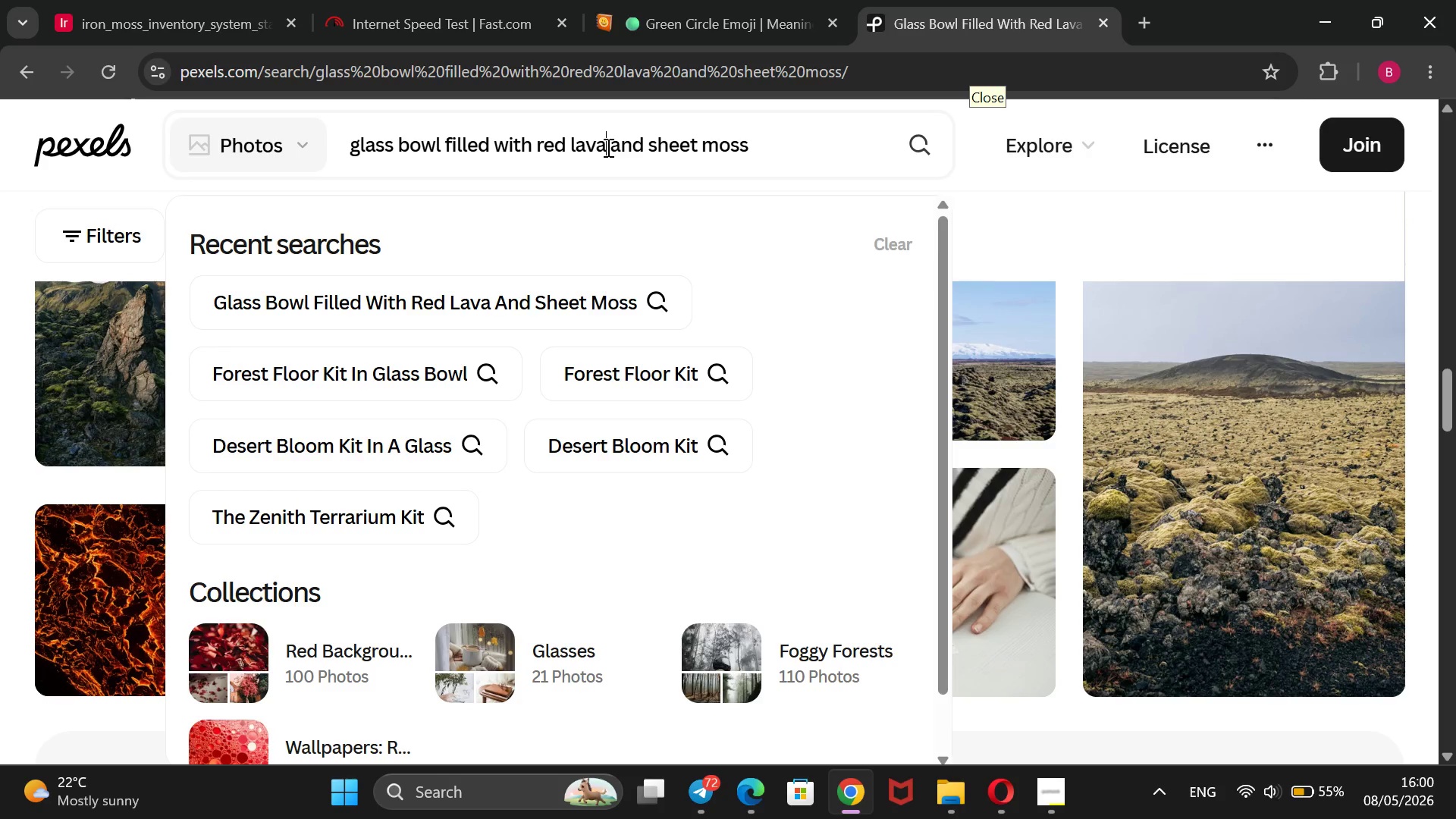 
type( rock)
 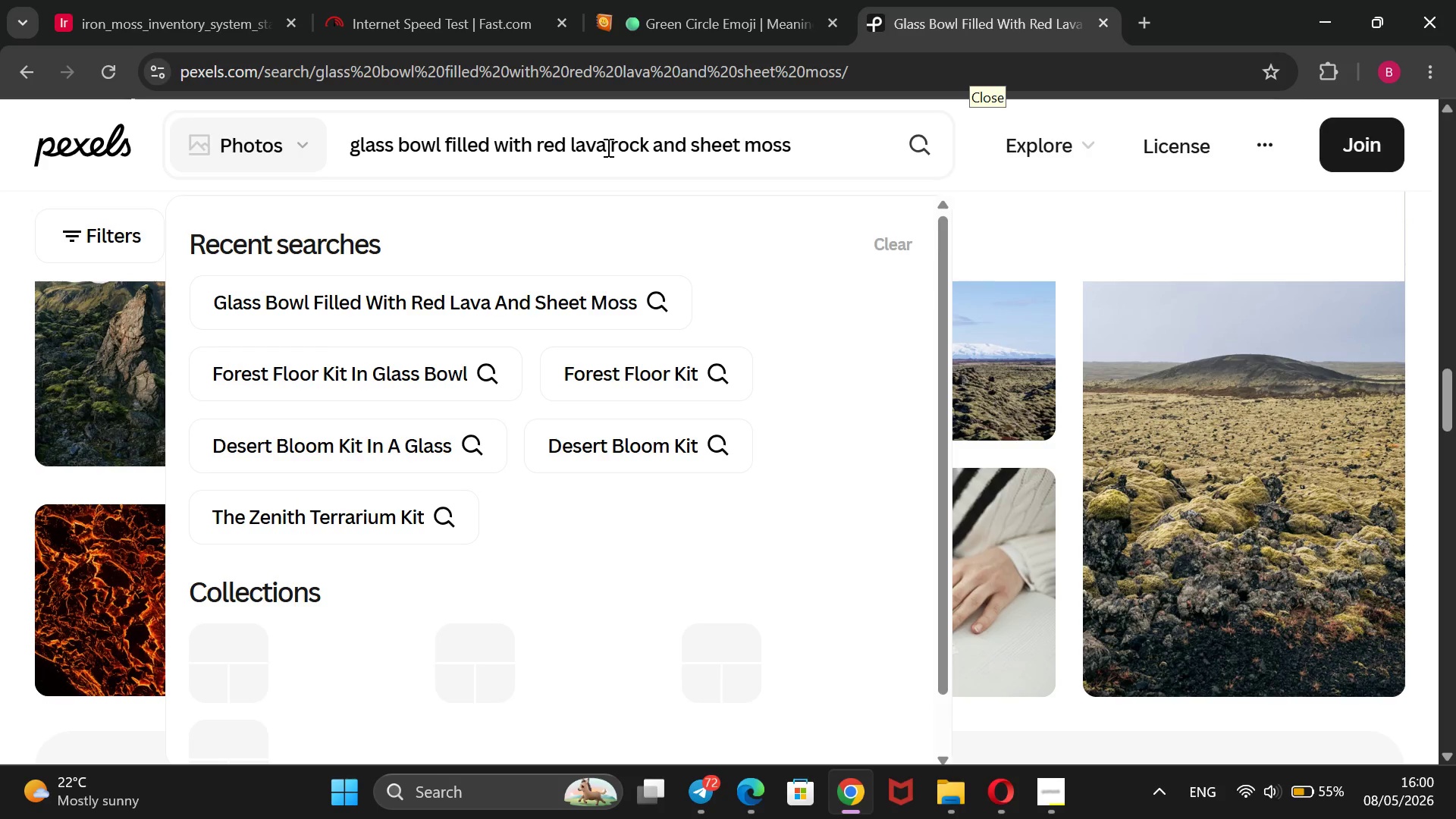 
key(Enter)
 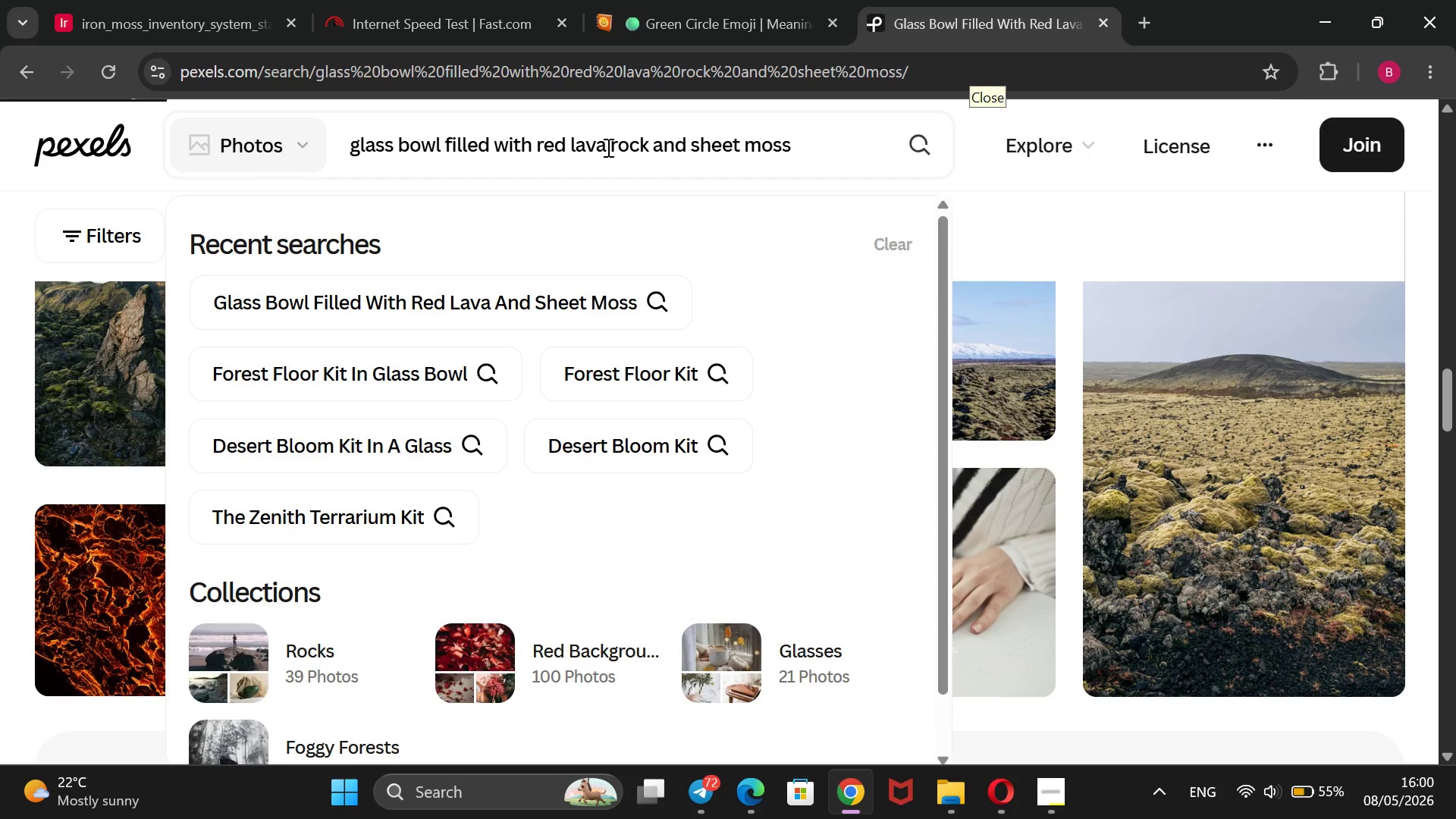 
wait(9.16)
 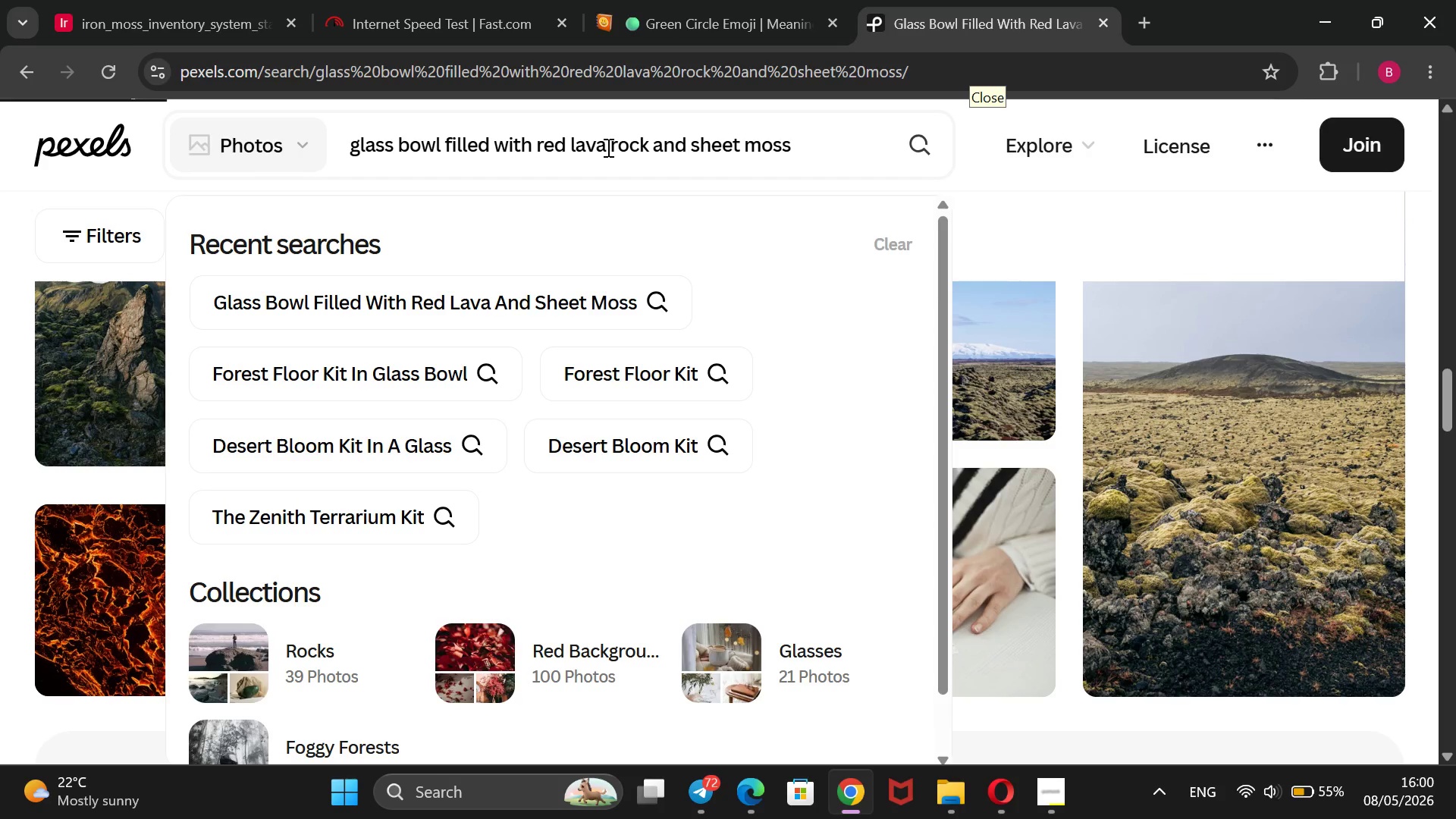 
scroll: coordinate [721, 322], scroll_direction: down, amount: 9.0
 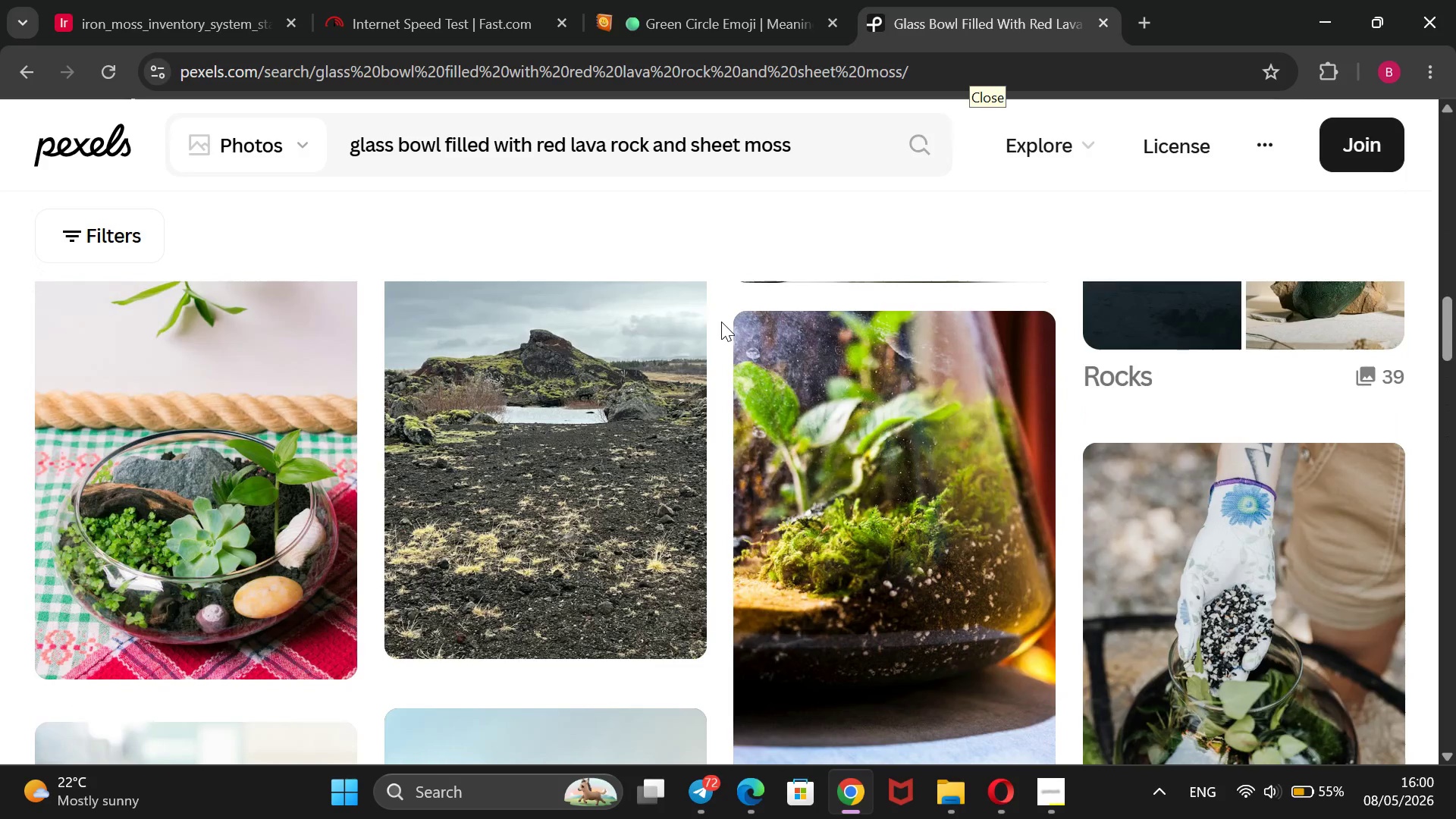 
wait(8.19)
 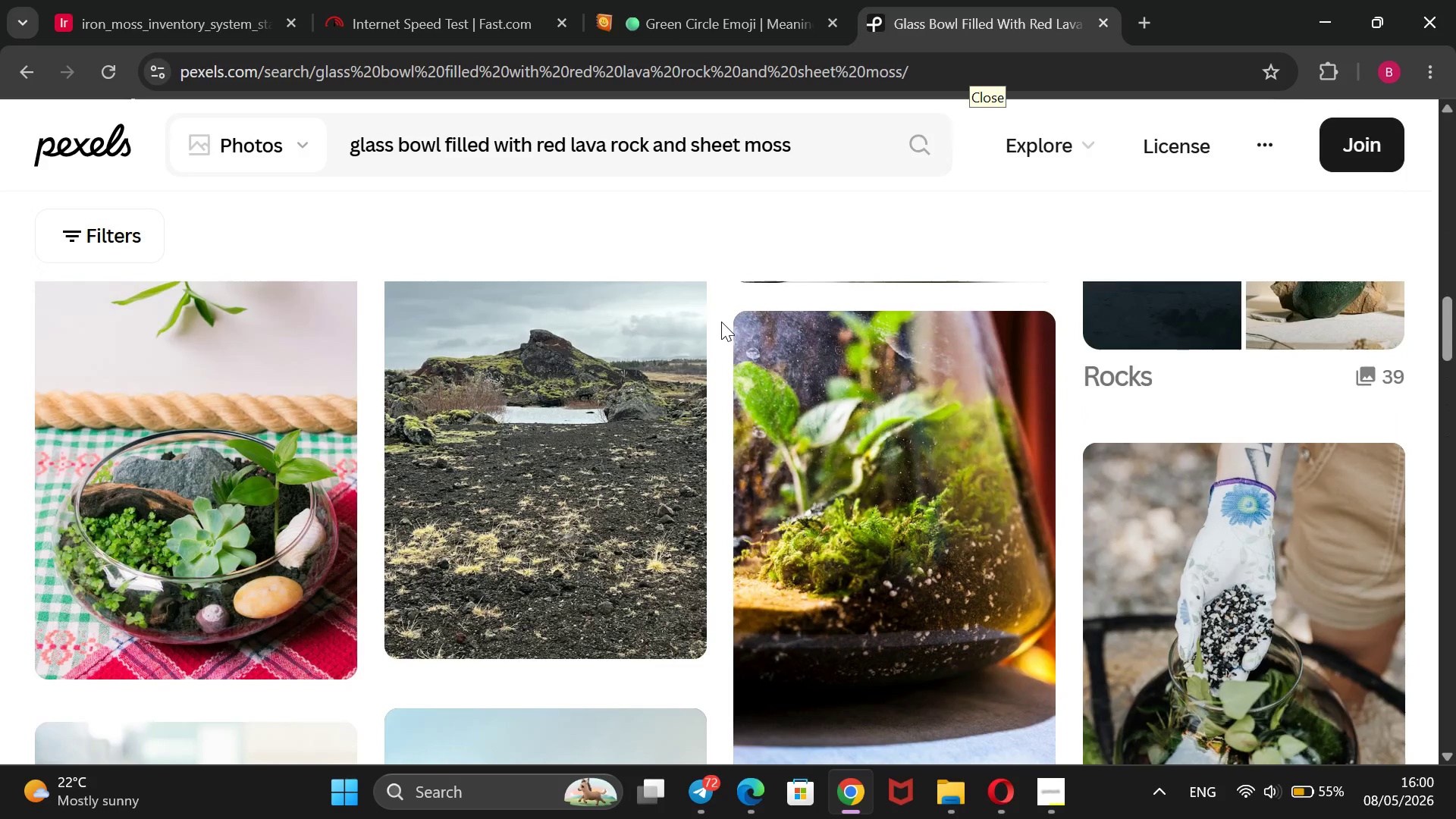 
scroll: coordinate [721, 322], scroll_direction: down, amount: 5.0
 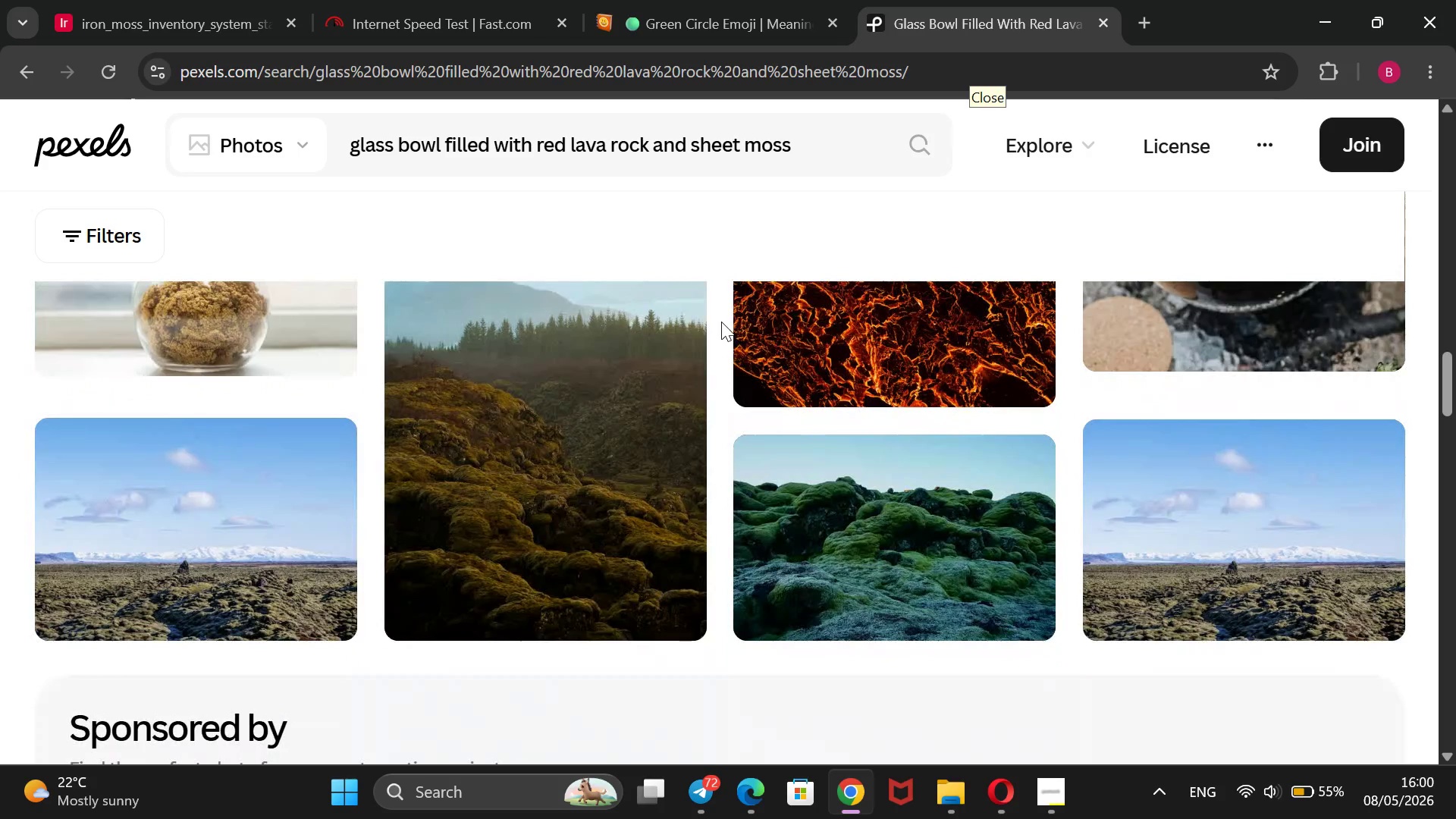 
scroll: coordinate [721, 322], scroll_direction: up, amount: 1.0
 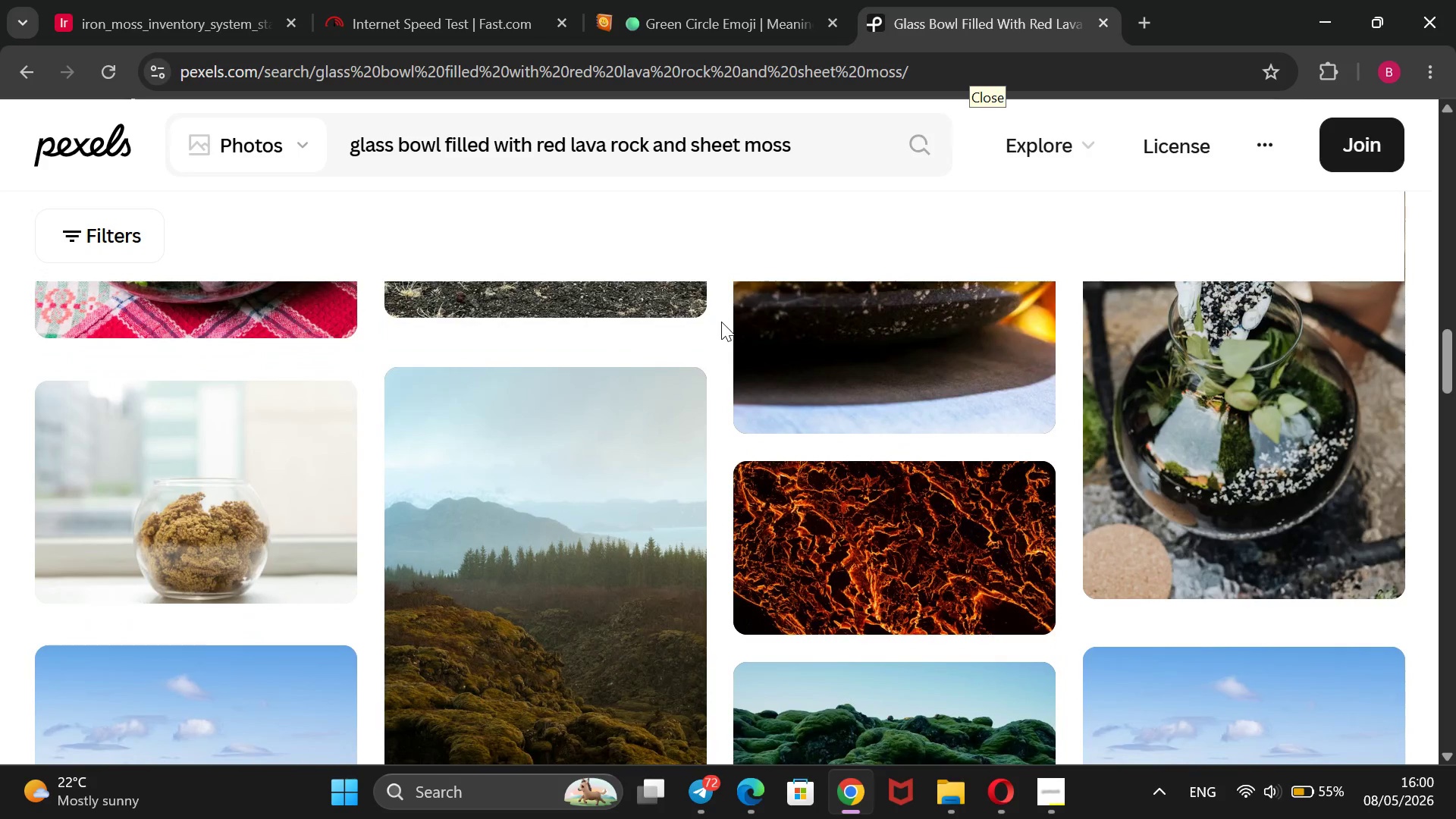 
scroll: coordinate [721, 322], scroll_direction: down, amount: 4.0
 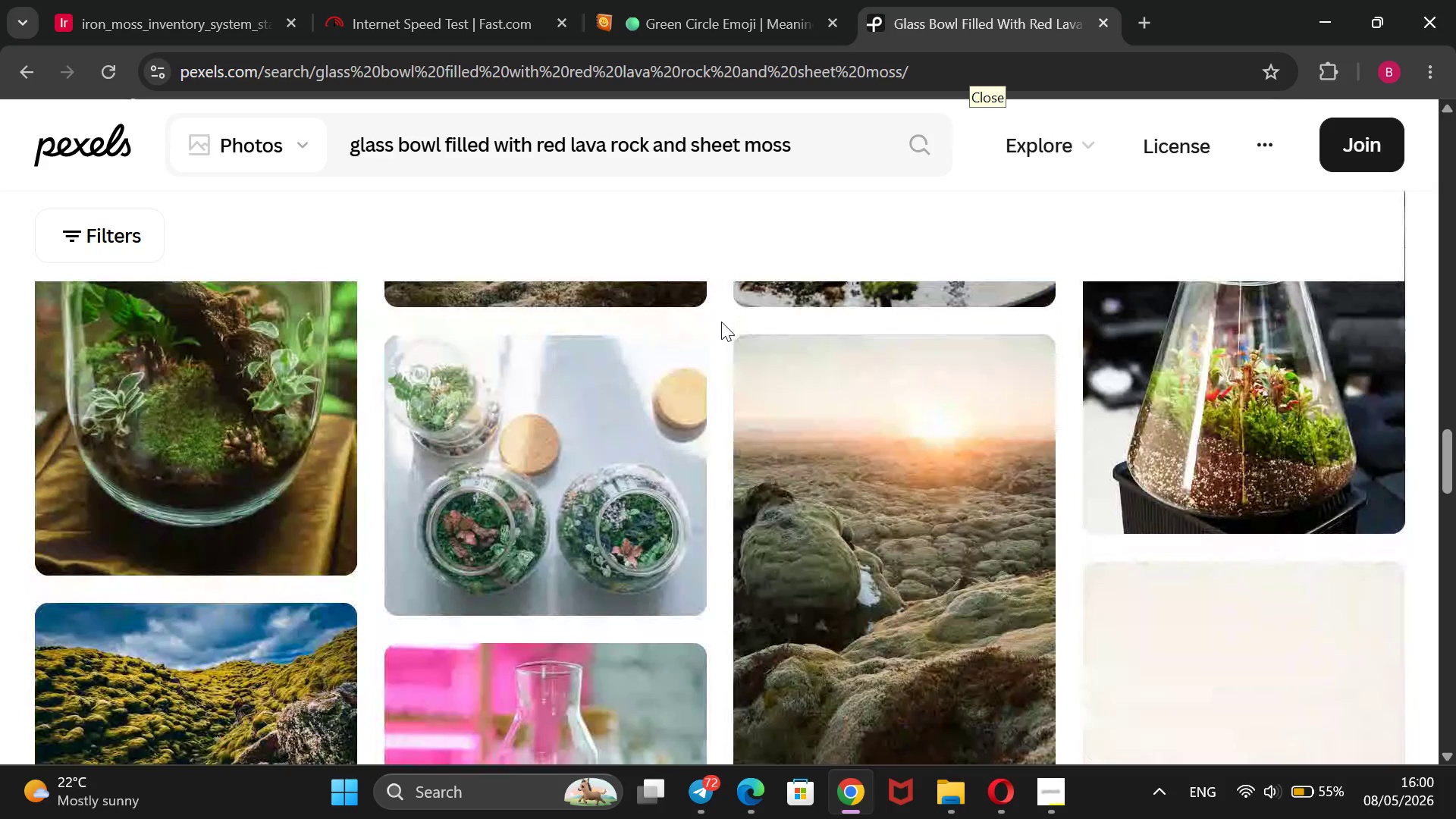 
scroll: coordinate [721, 322], scroll_direction: up, amount: 1.0
 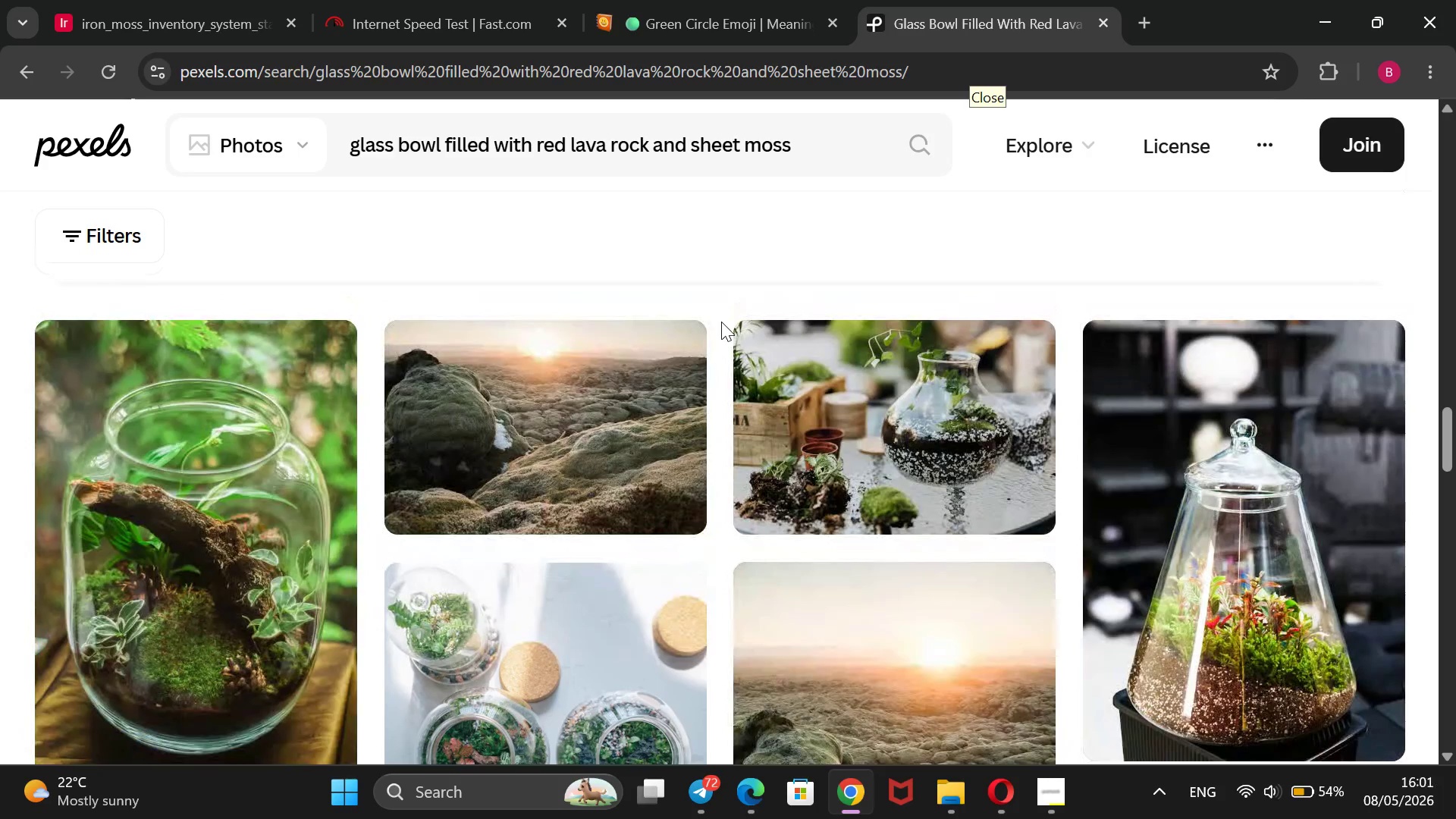 
wait(6.63)
 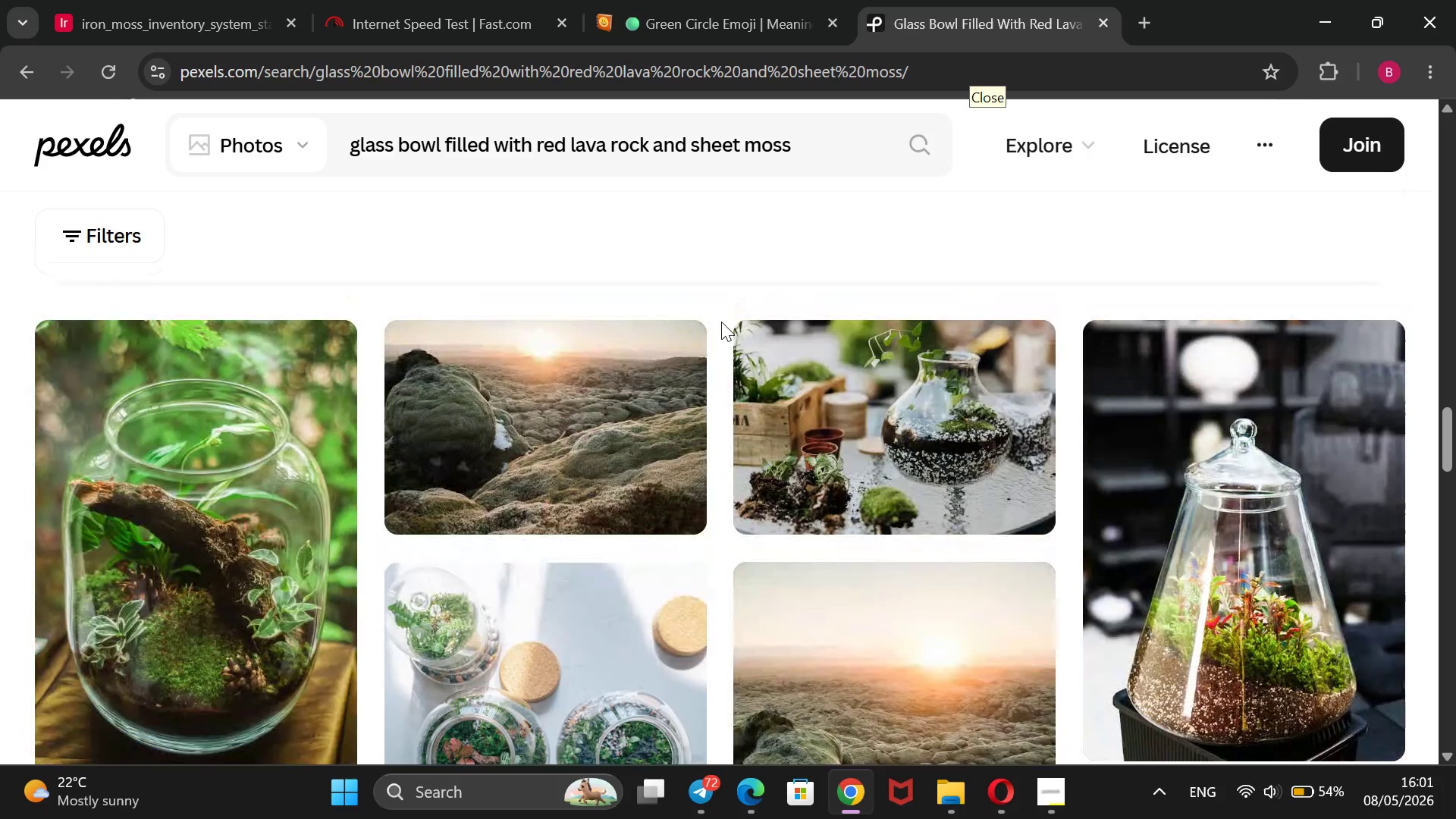 
scroll: coordinate [721, 322], scroll_direction: down, amount: 4.0
 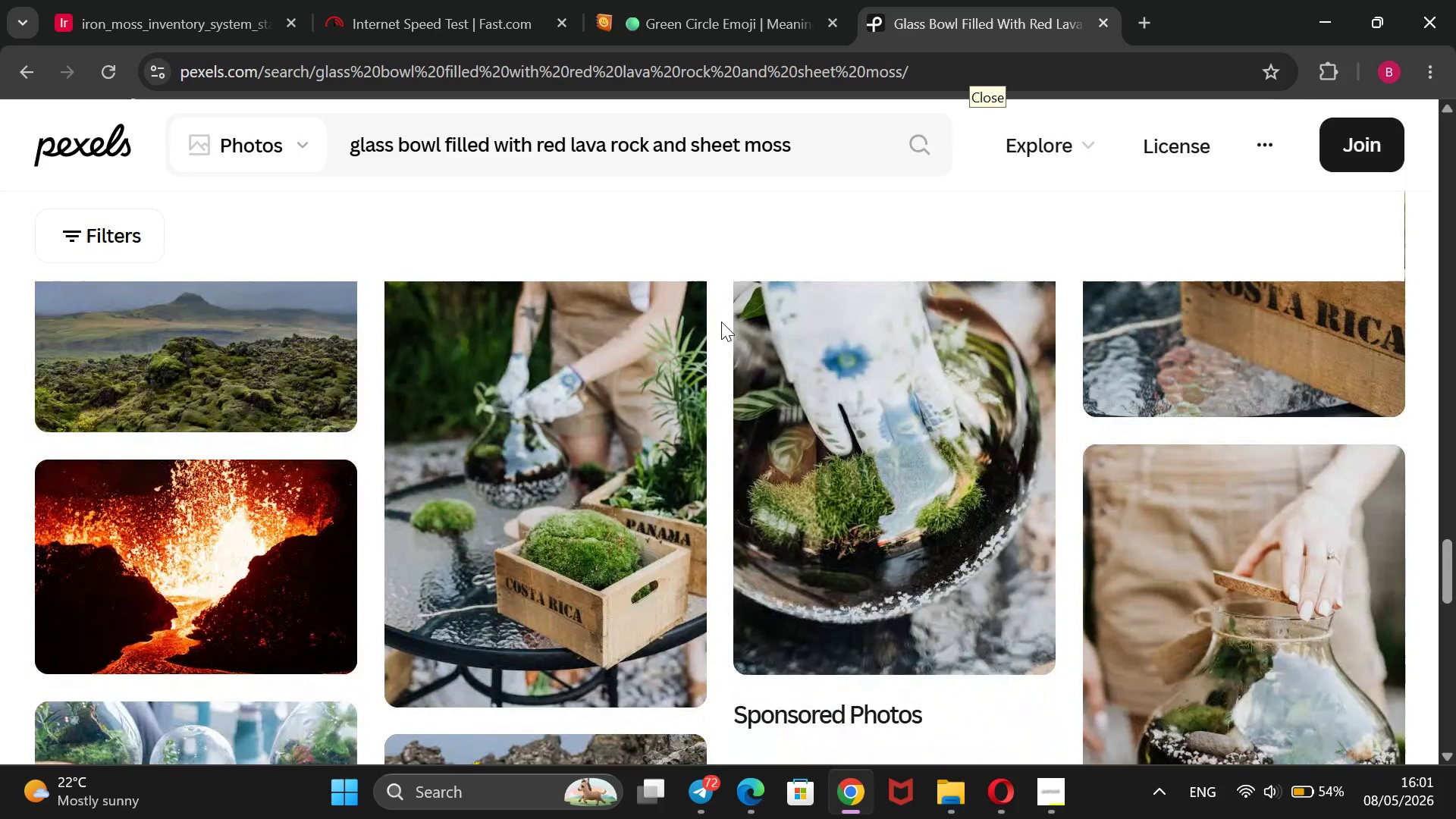 
scroll: coordinate [721, 322], scroll_direction: up, amount: 21.0
 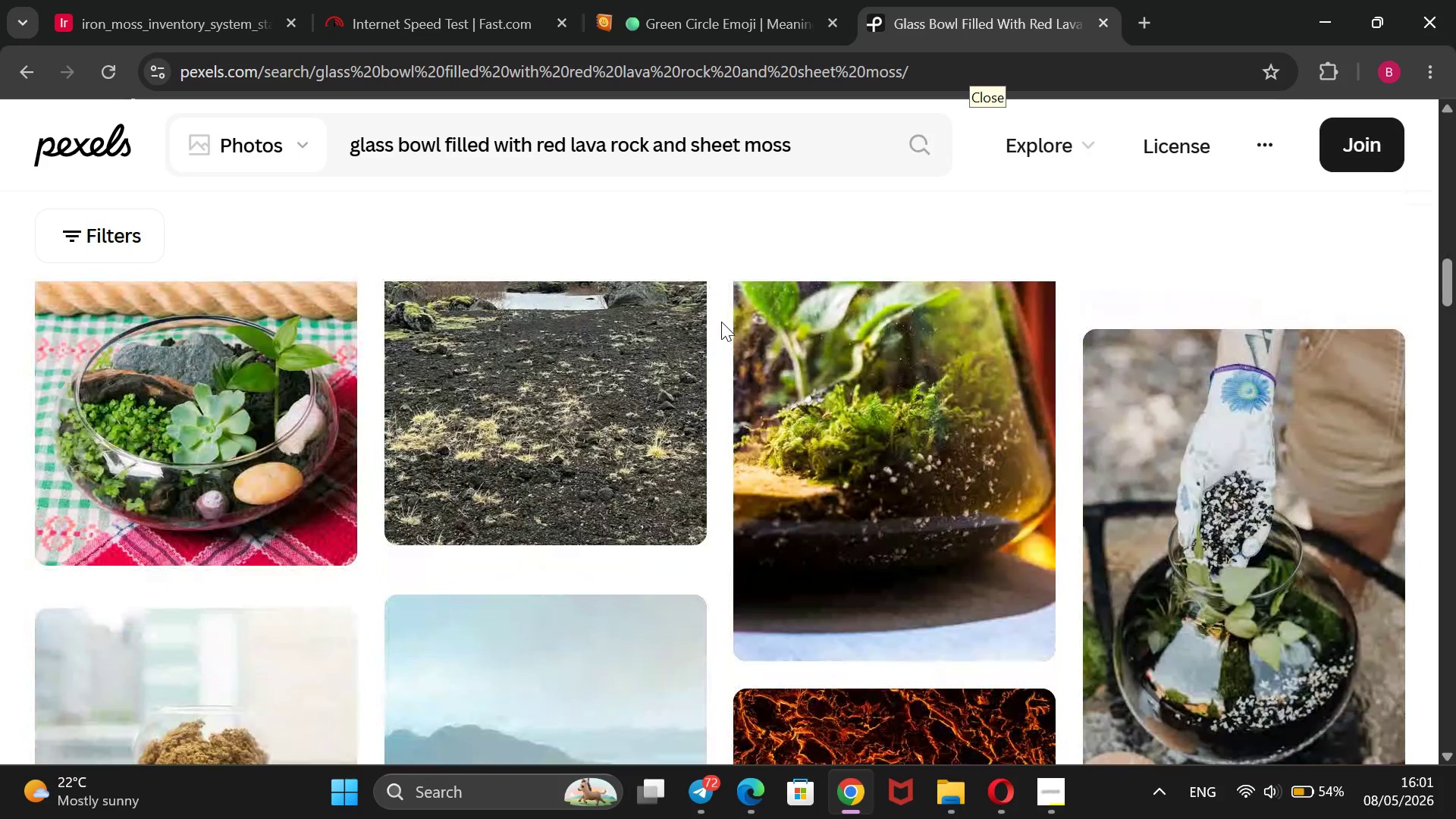 
scroll: coordinate [721, 322], scroll_direction: none, amount: 0.0
 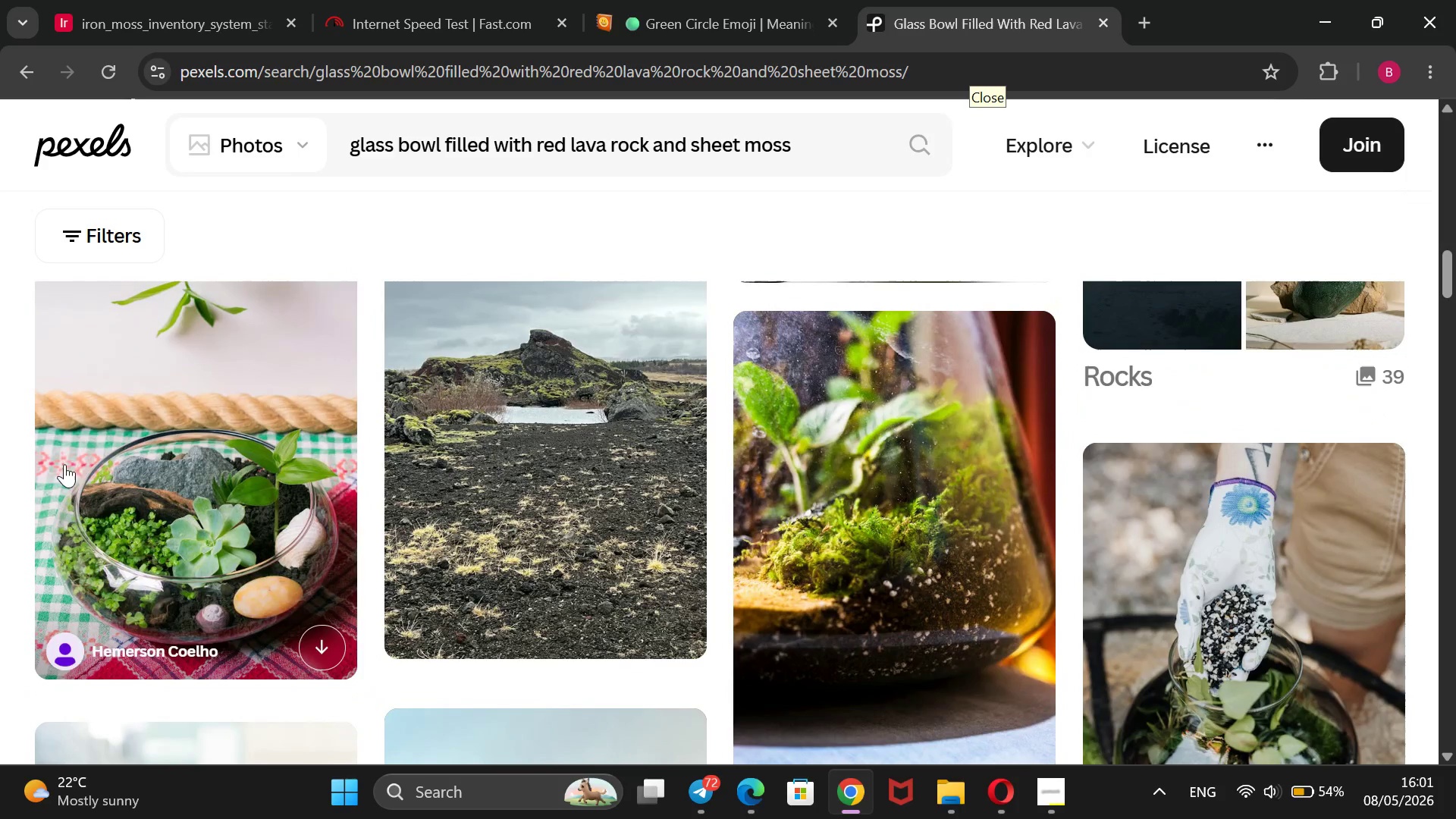 
right_click([108, 449])
 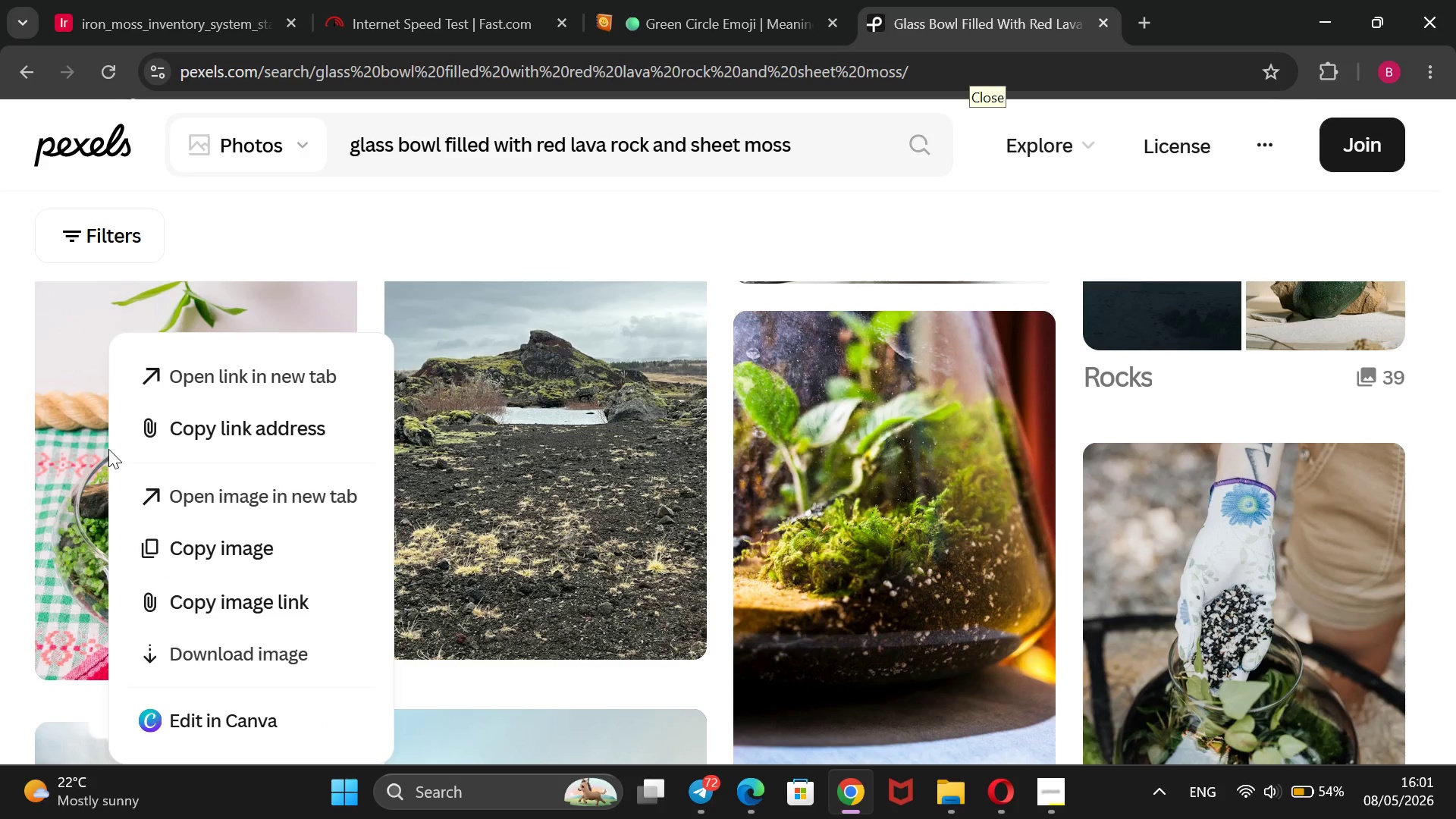 
left_click([248, 585])
 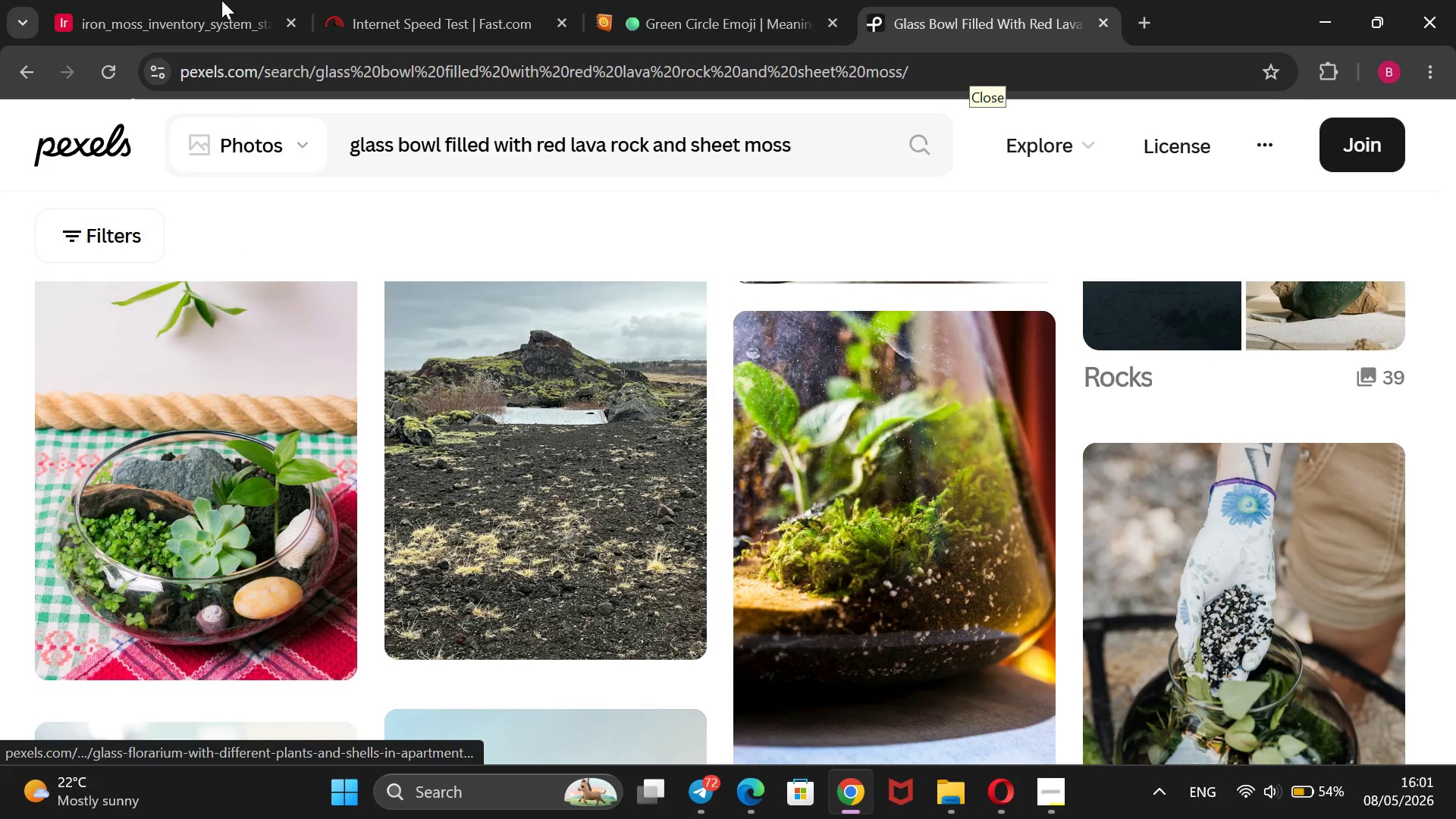 
left_click([216, 0])
 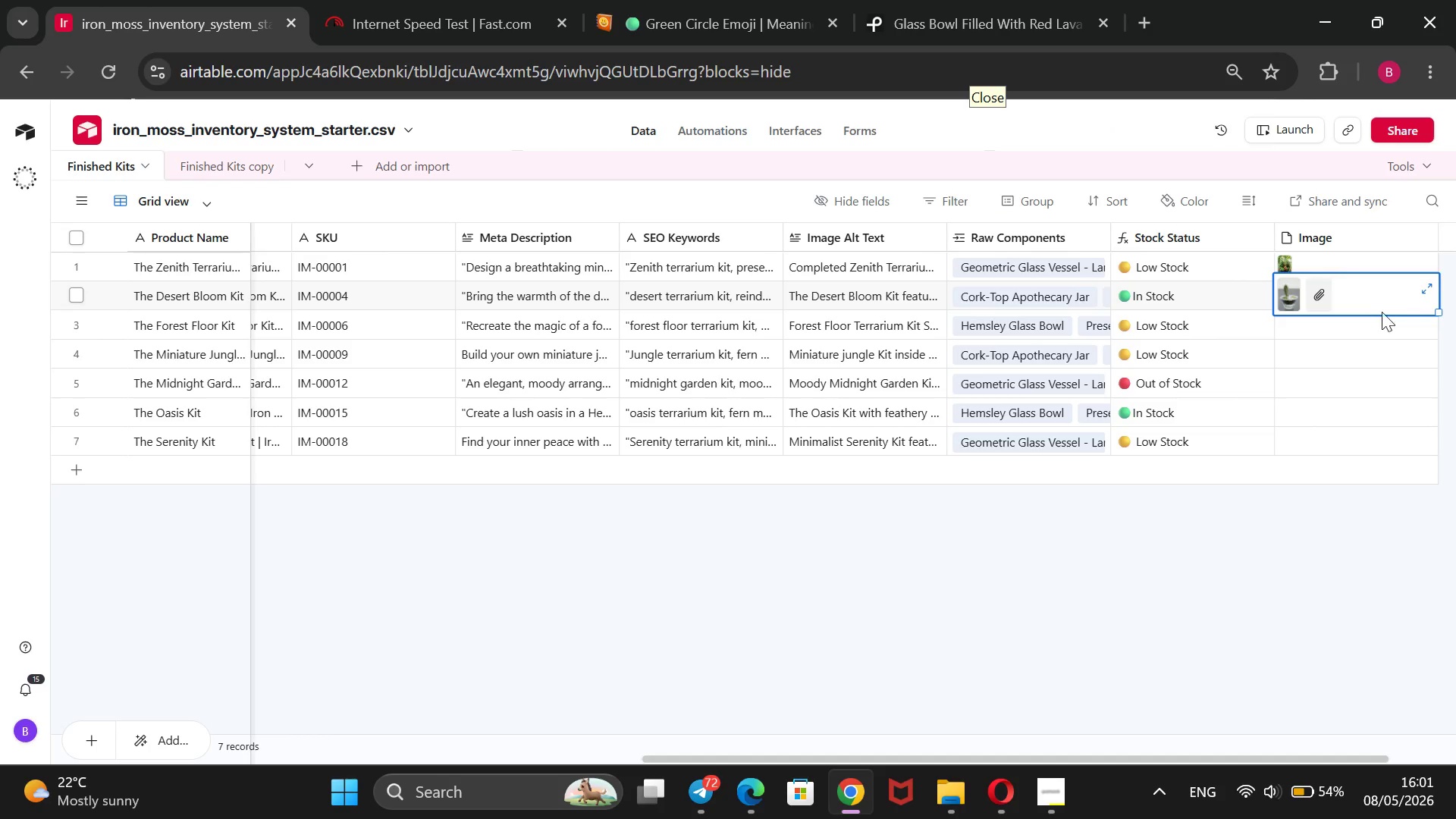 
left_click([1304, 327])
 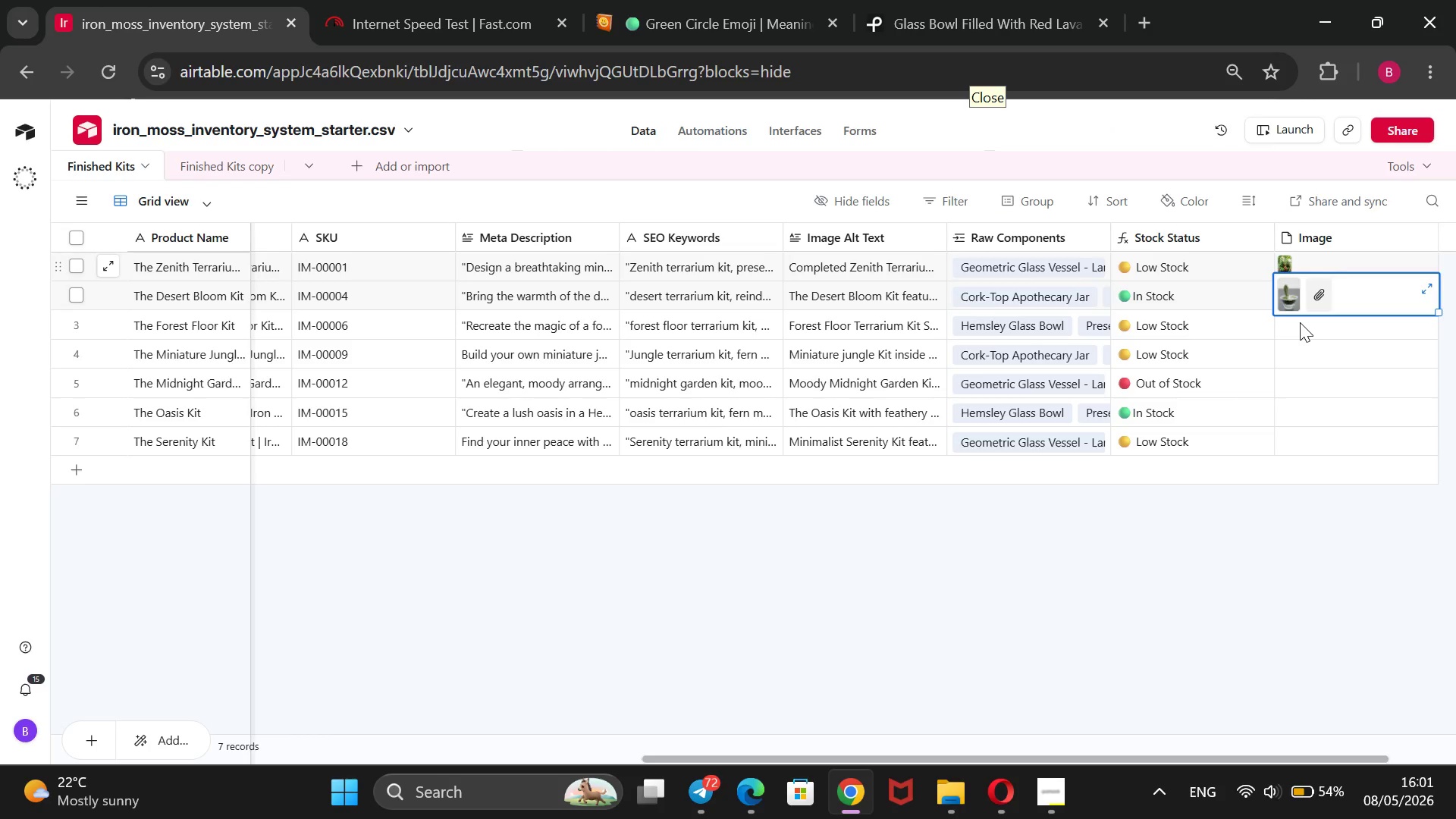 
wait(6.66)
 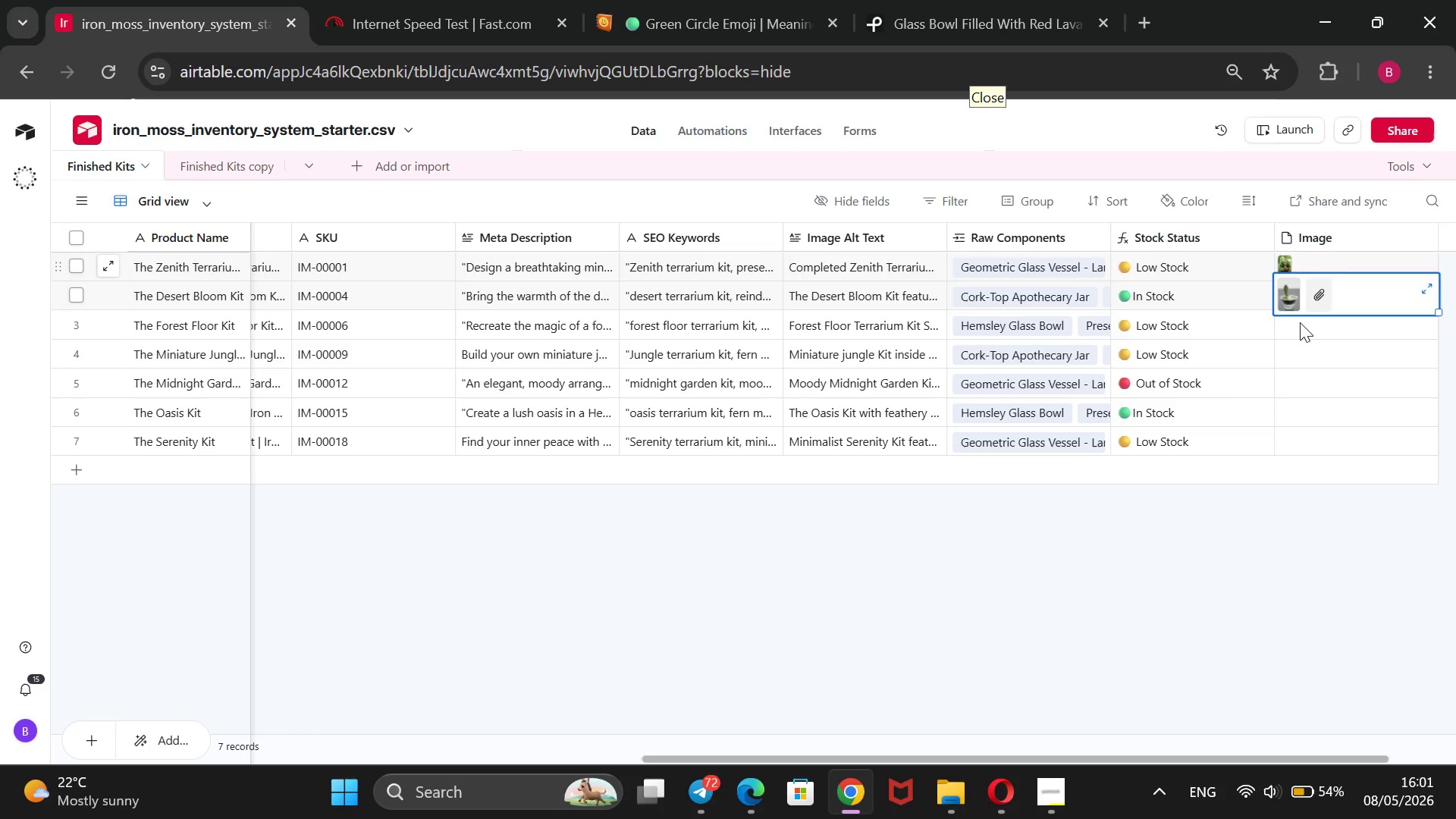 
left_click([1290, 324])
 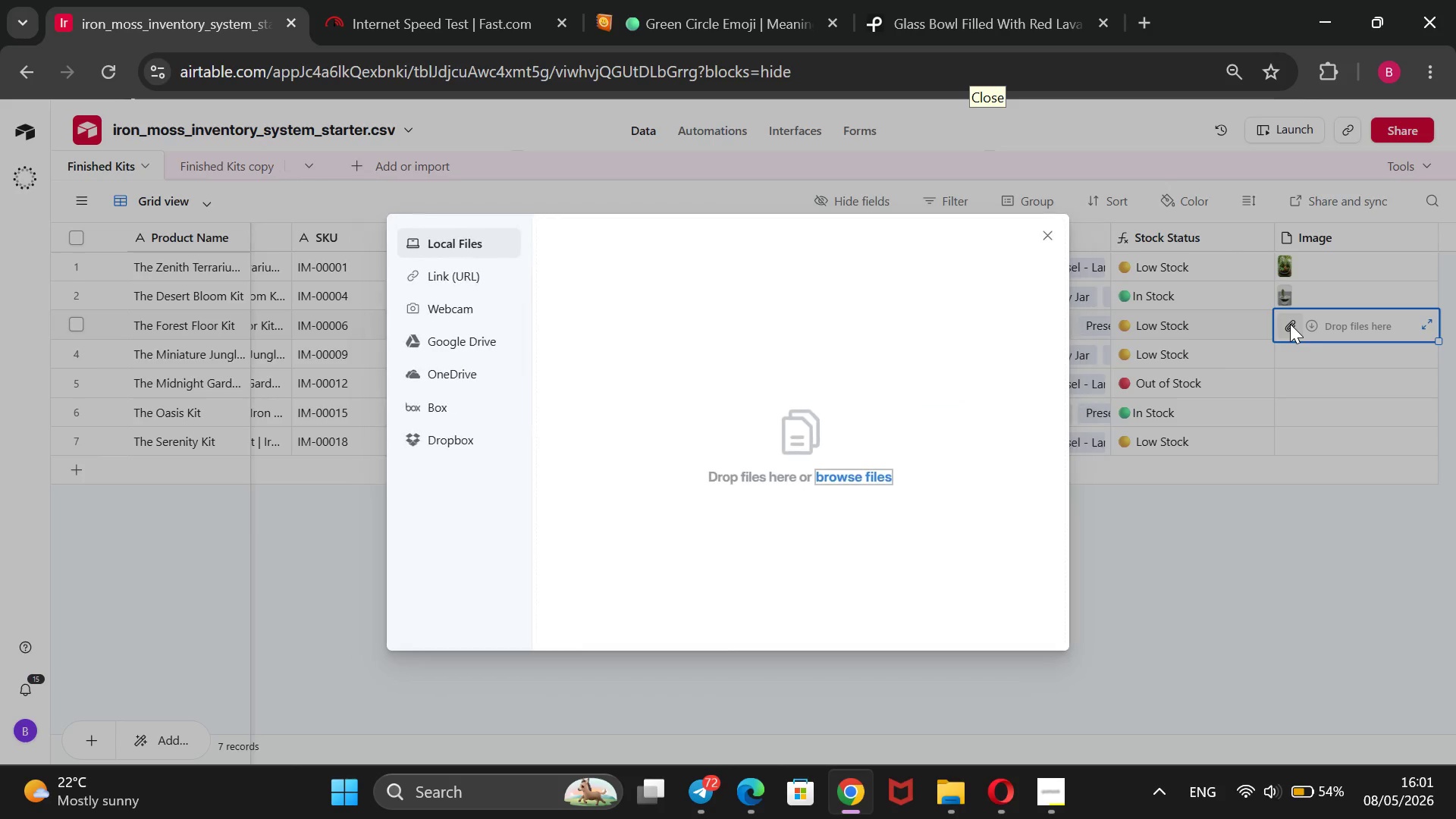 
wait(5.02)
 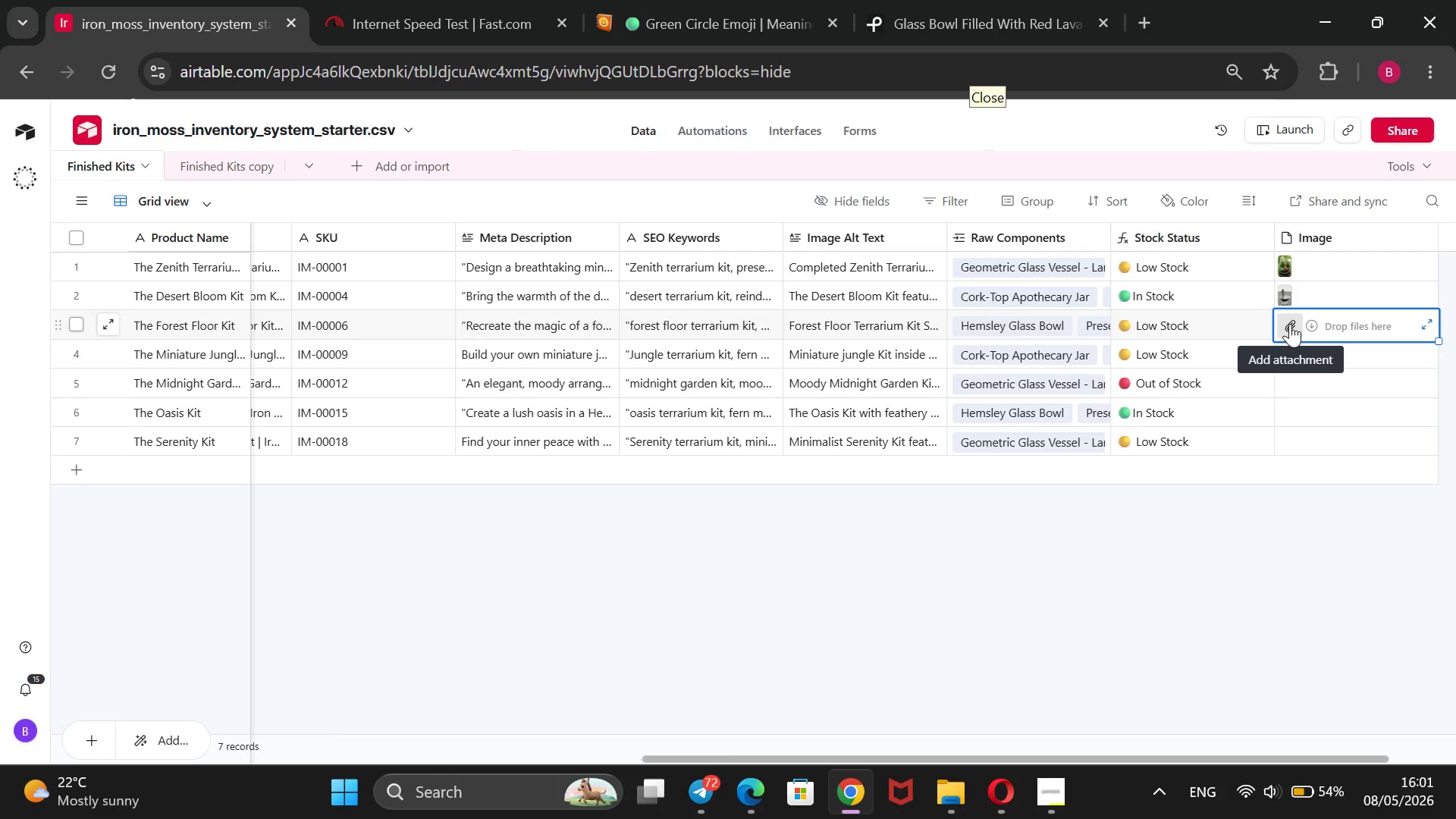 
left_click([420, 289])
 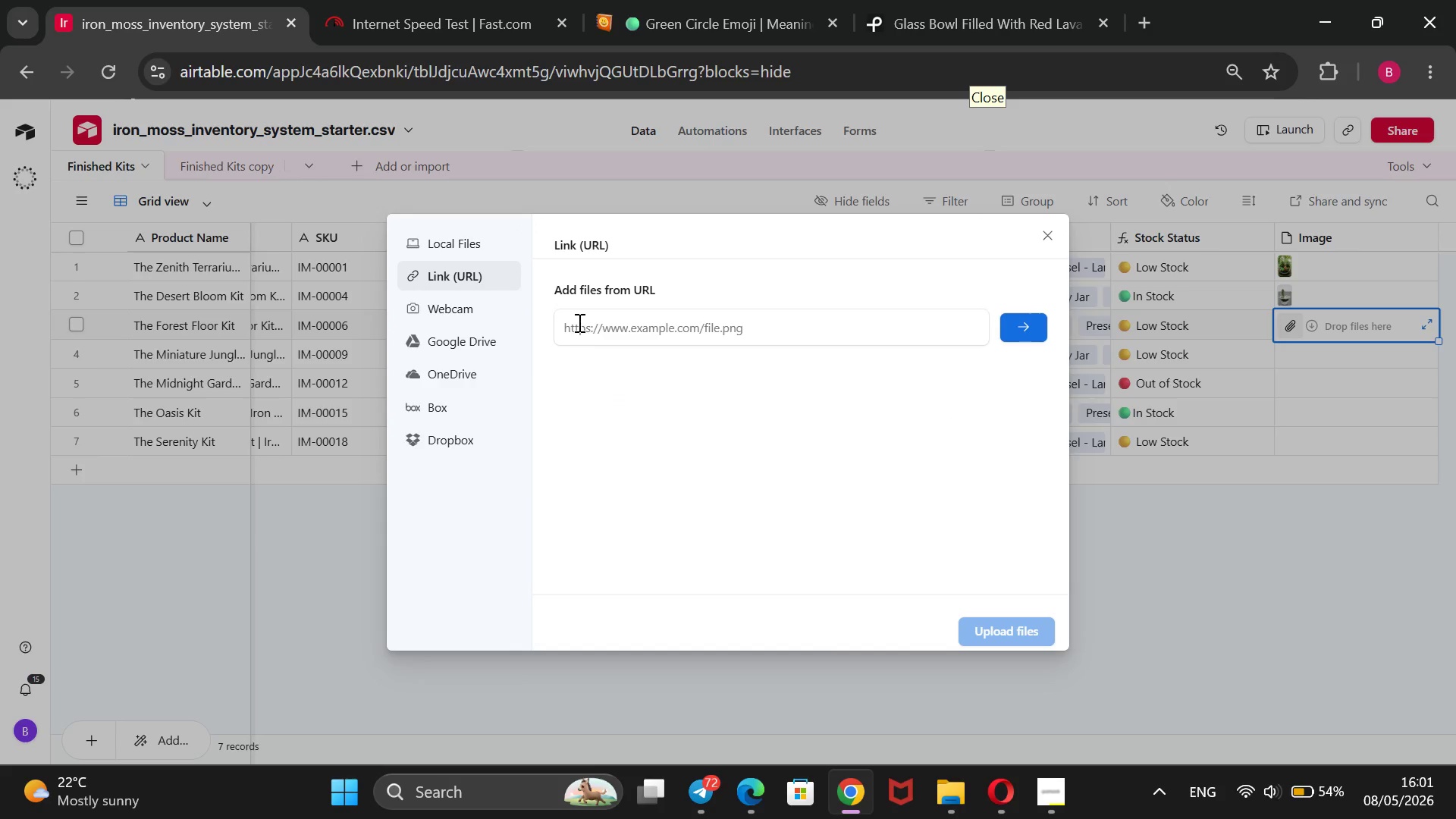 
left_click([578, 322])
 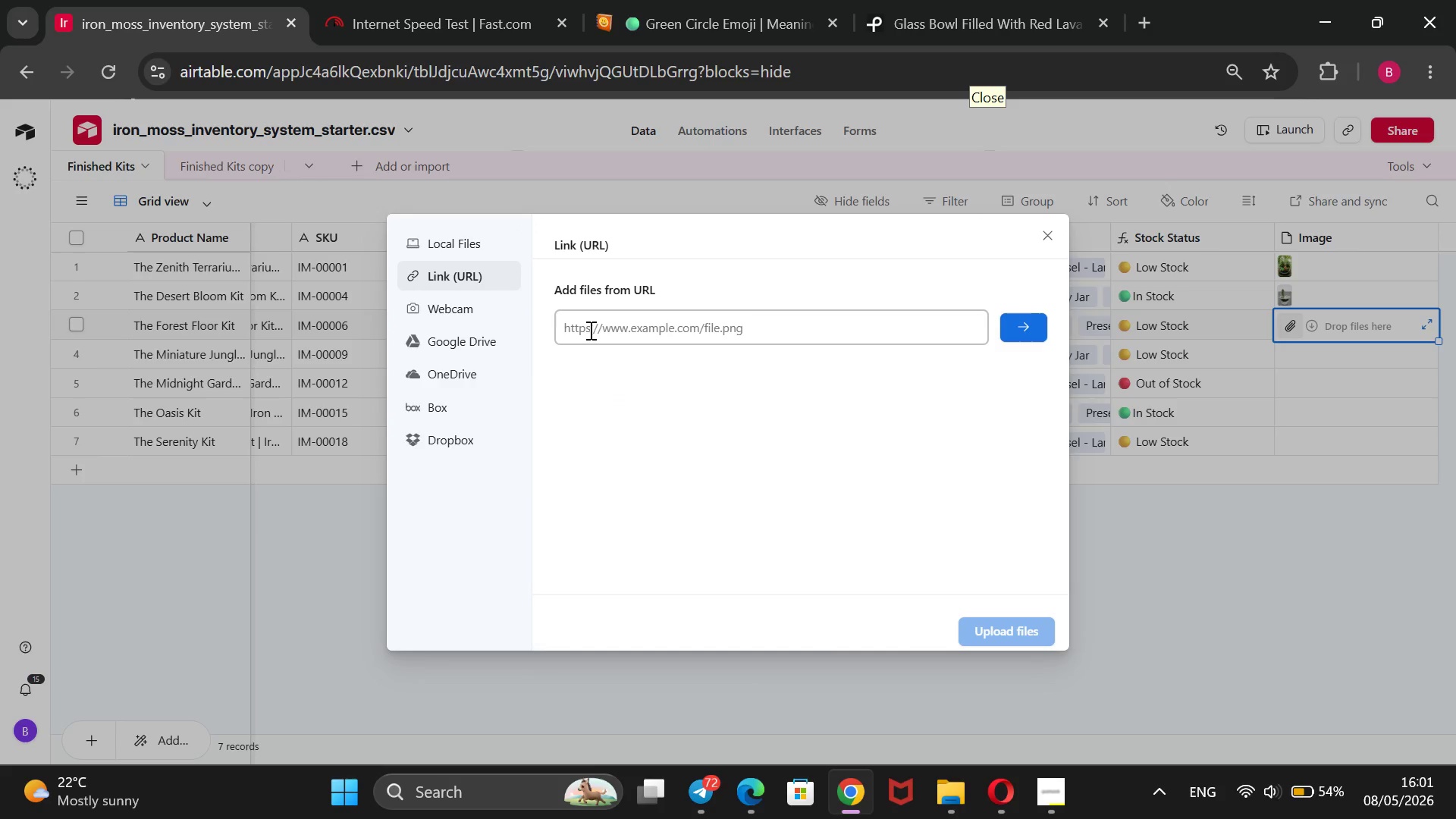 
key(Control+V)
 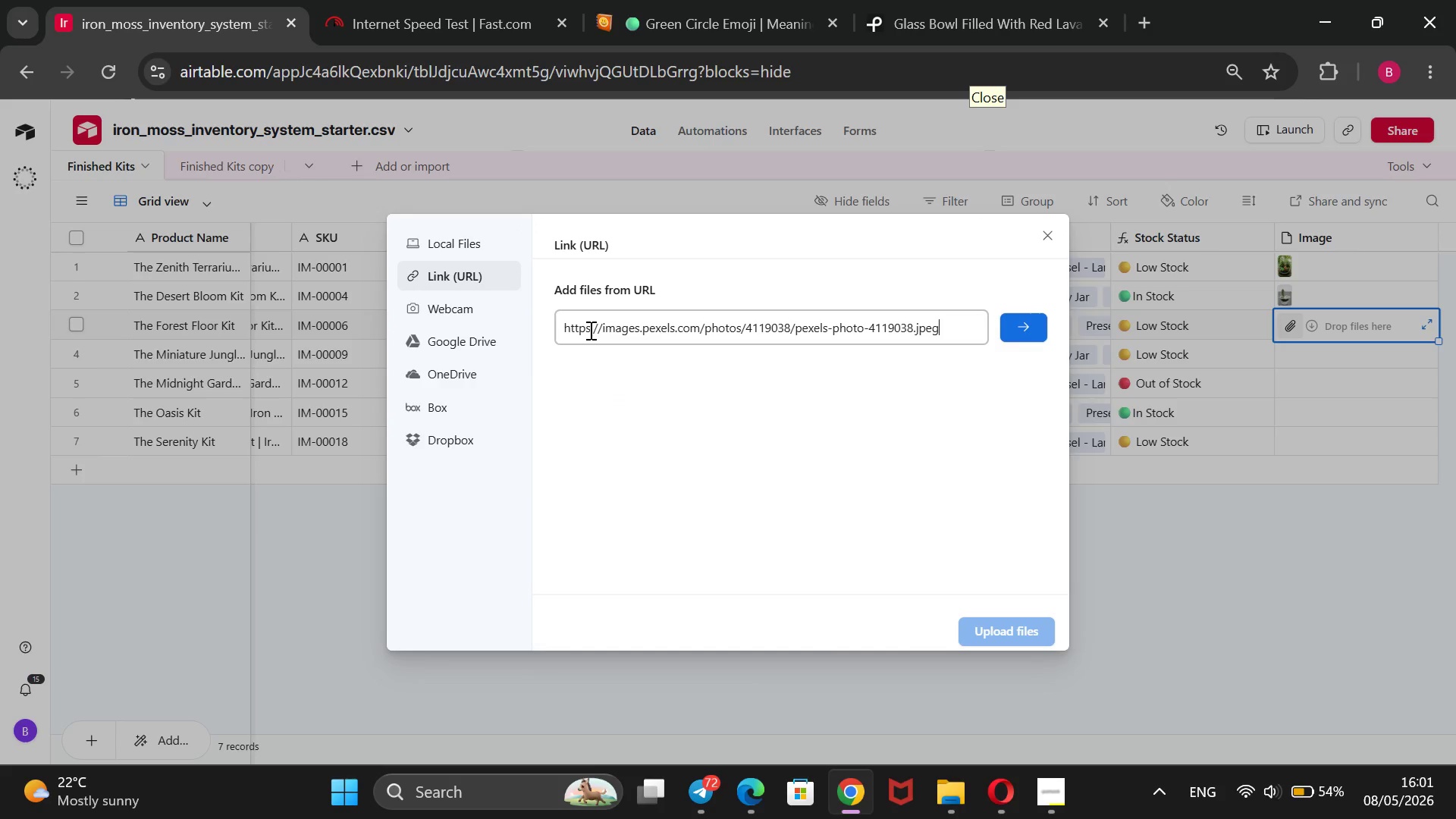 
key(Enter)
 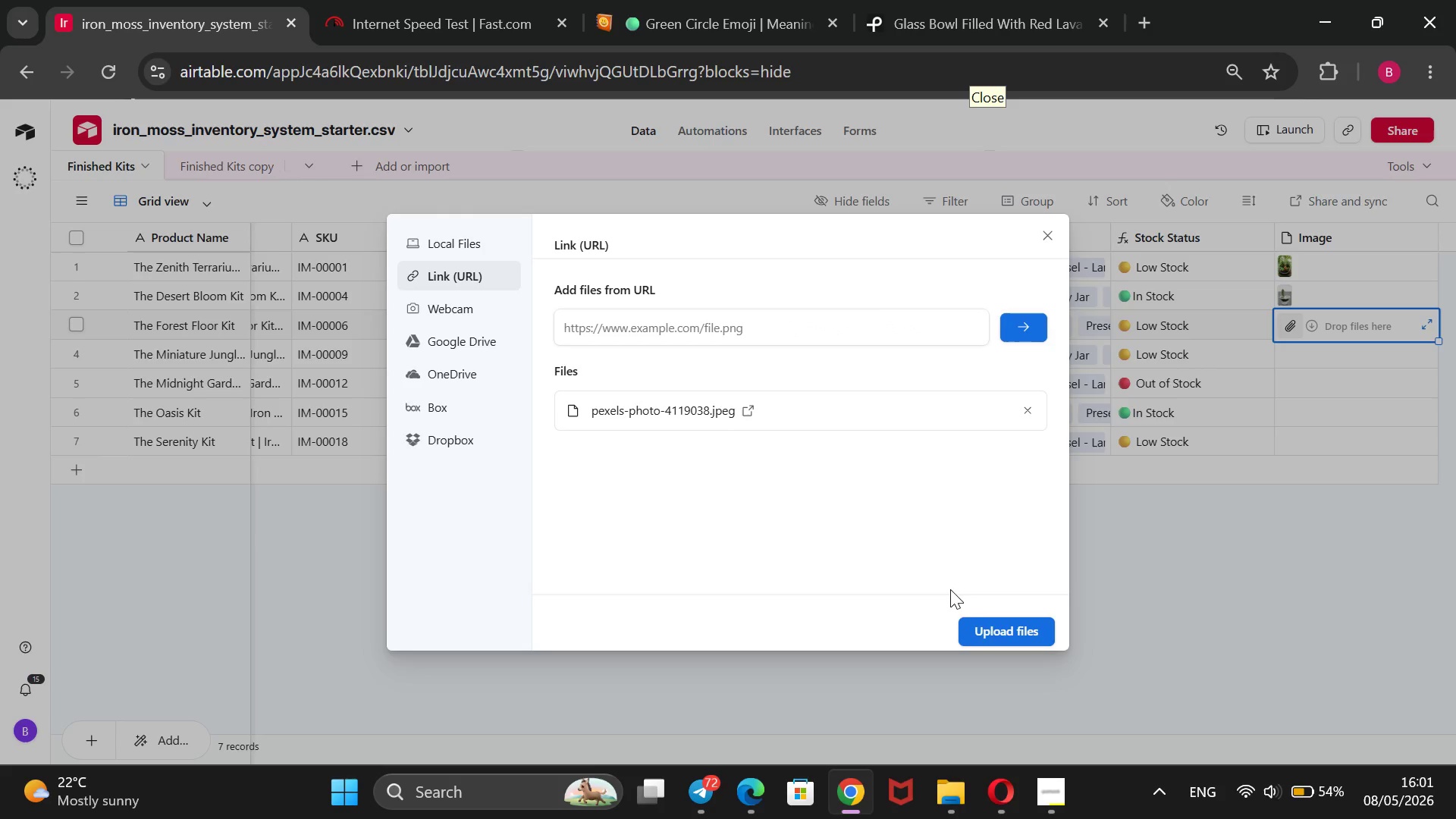 
left_click([983, 629])
 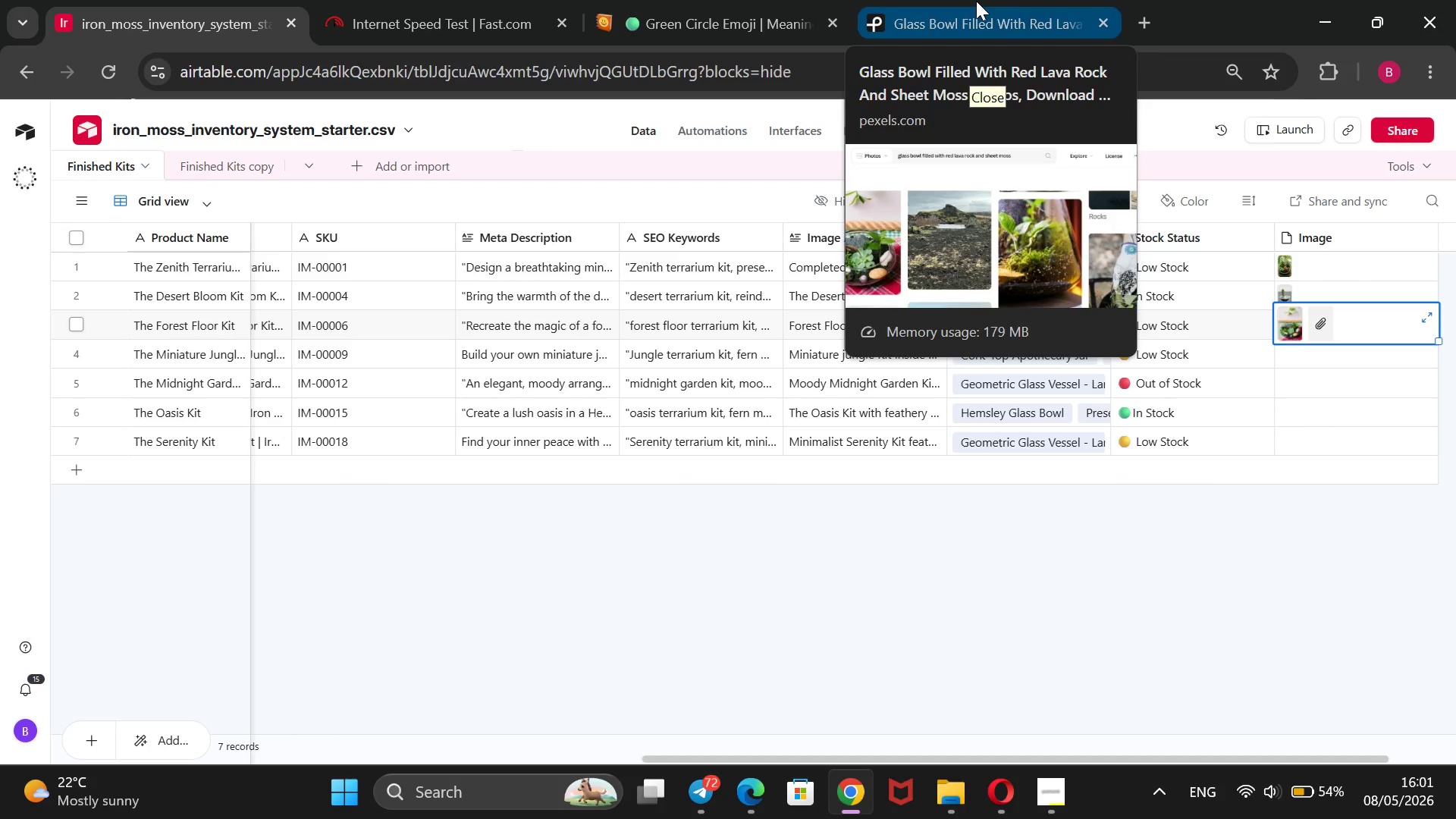 
wait(19.08)
 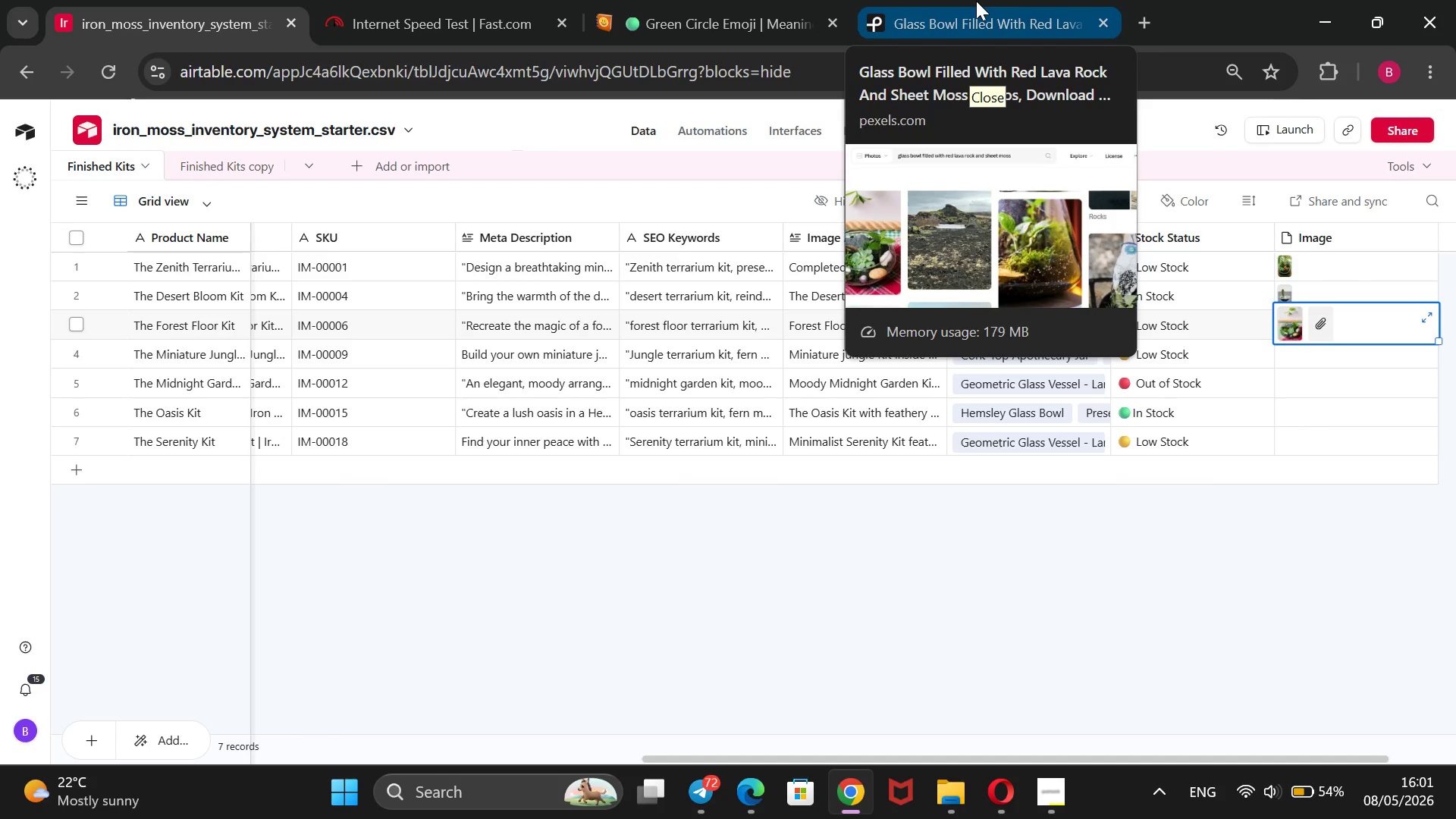 
left_click([976, 1])
 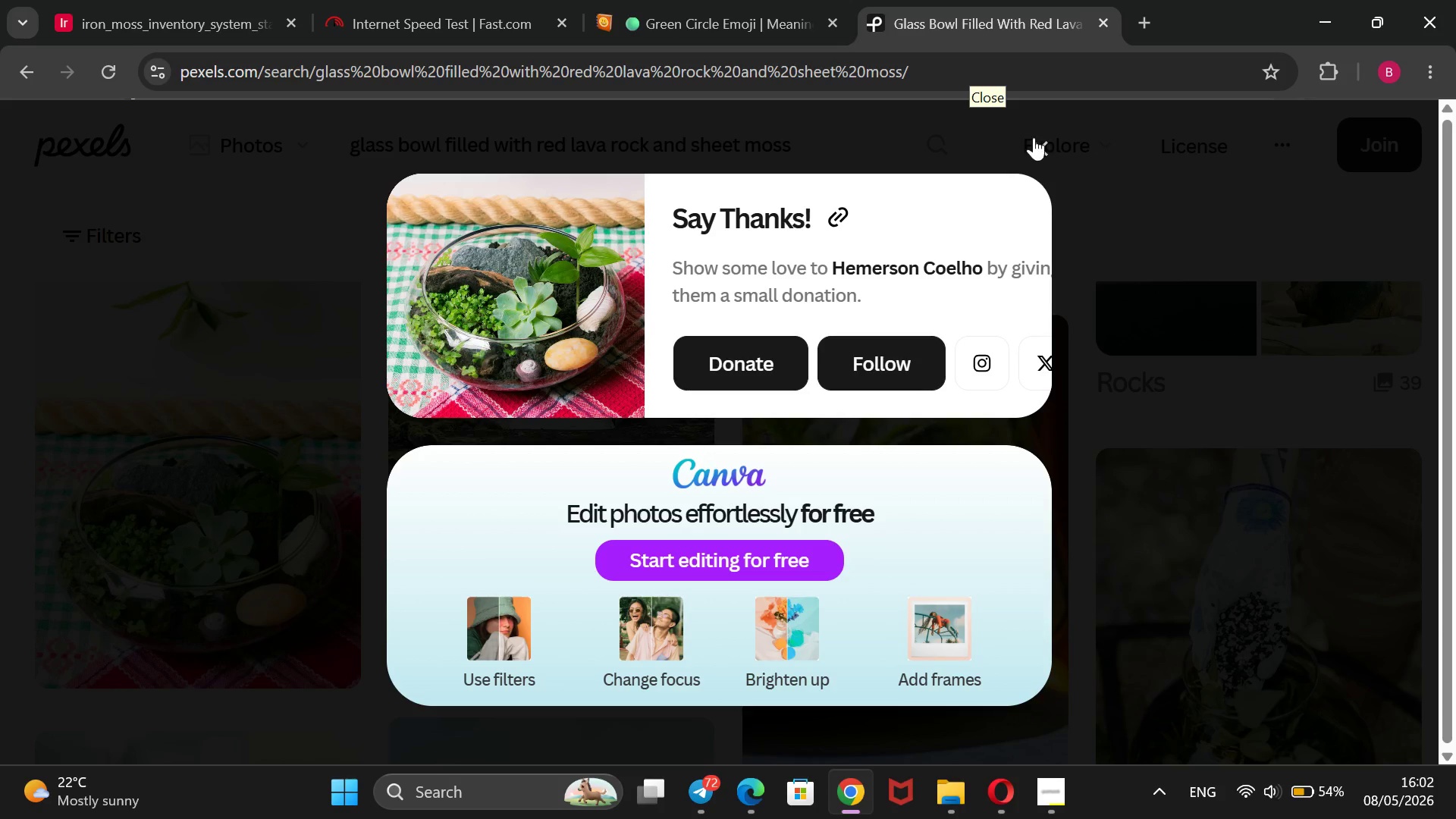 
left_click([1034, 142])
 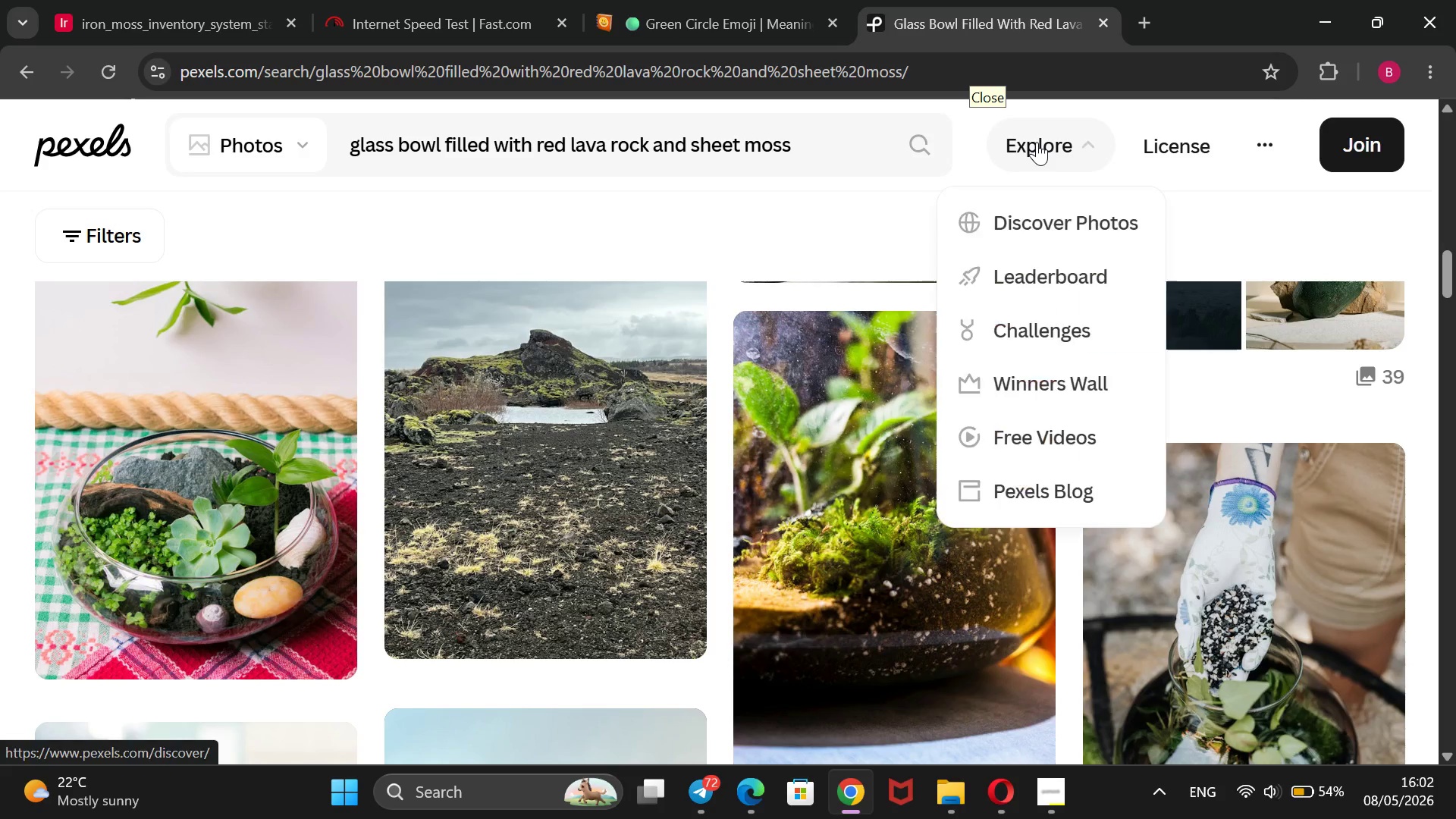 
left_click_drag(start_coordinate=[825, 141], to_coordinate=[321, 176])
 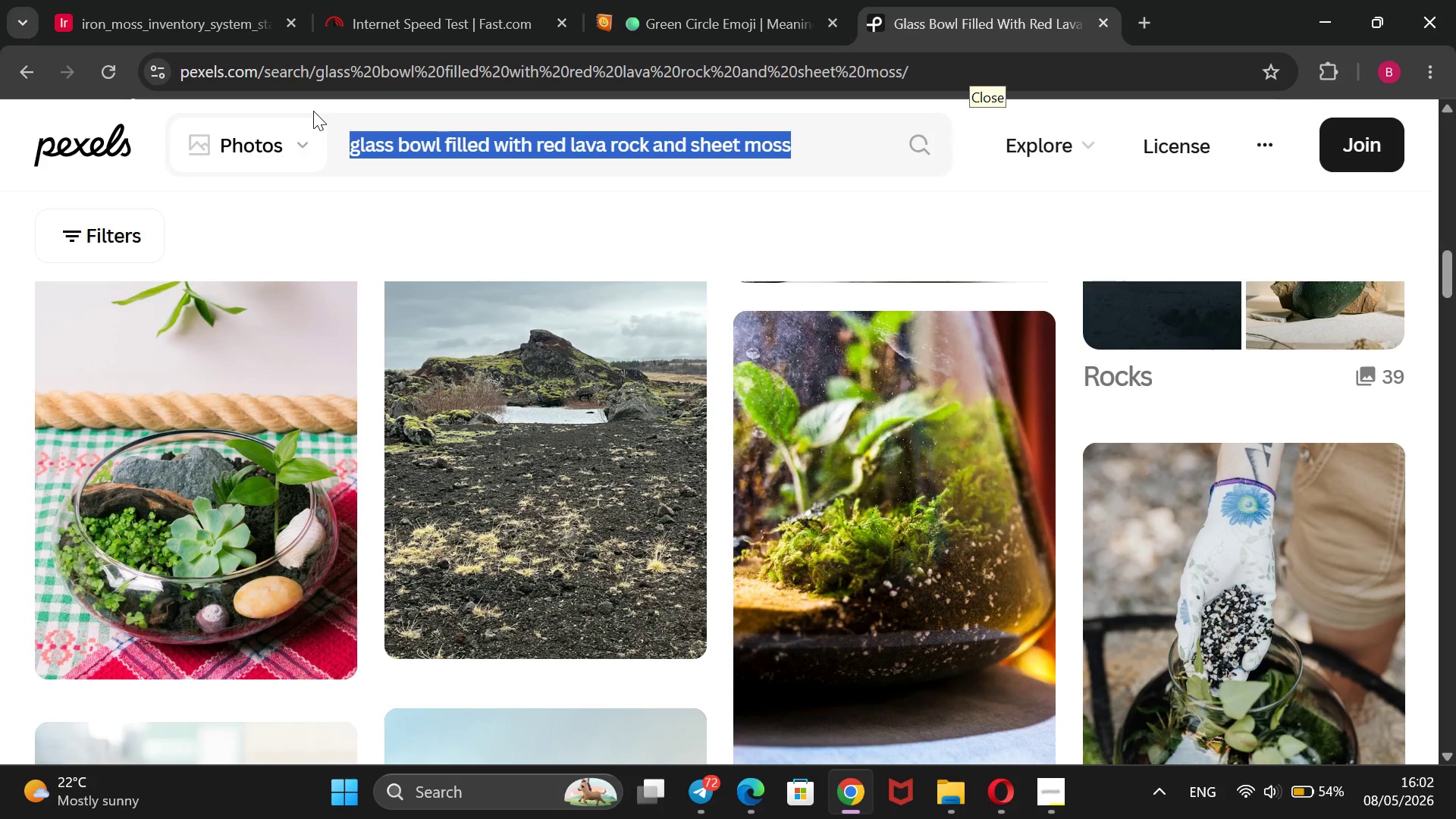 
key(Backspace)
 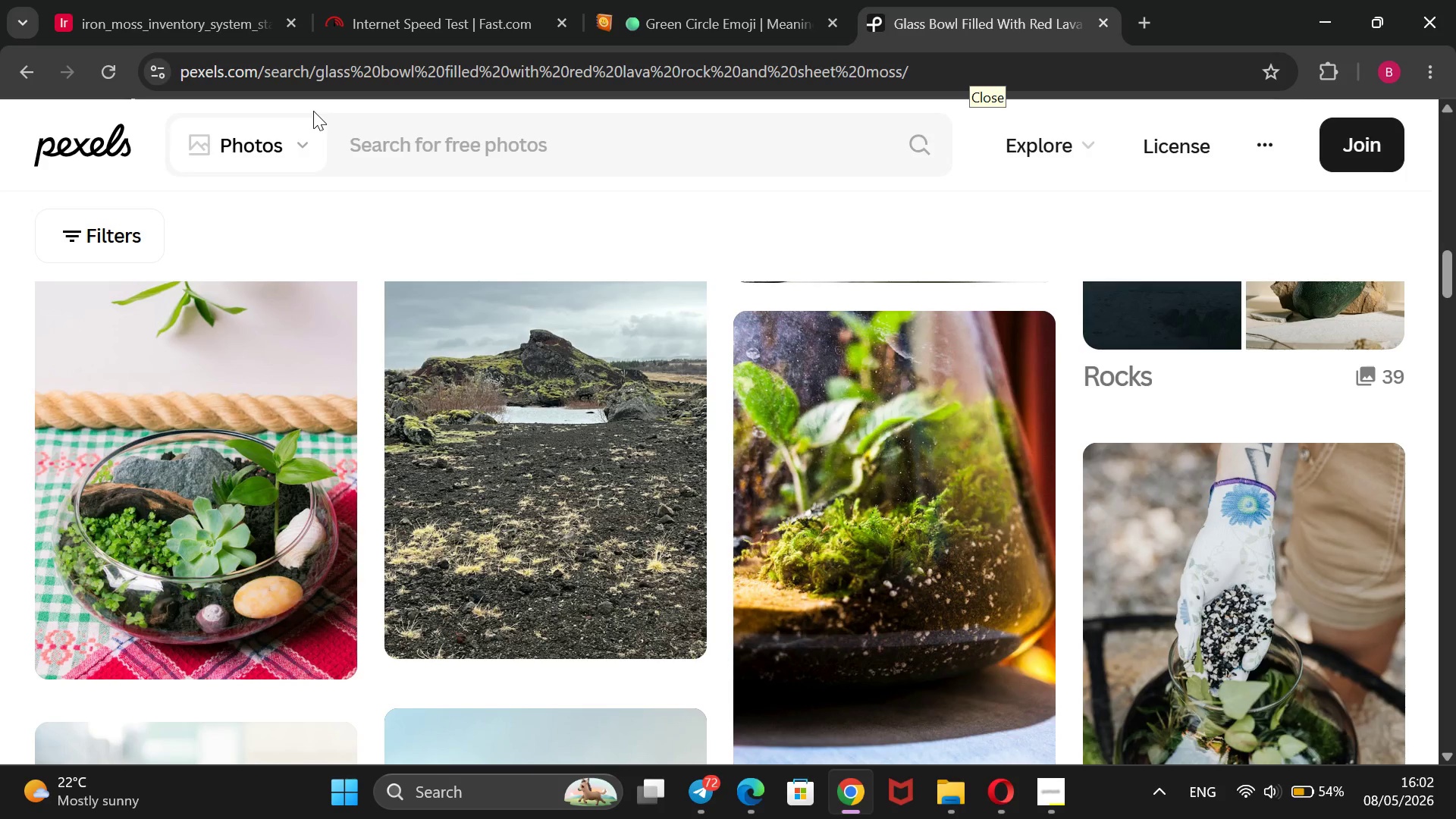 